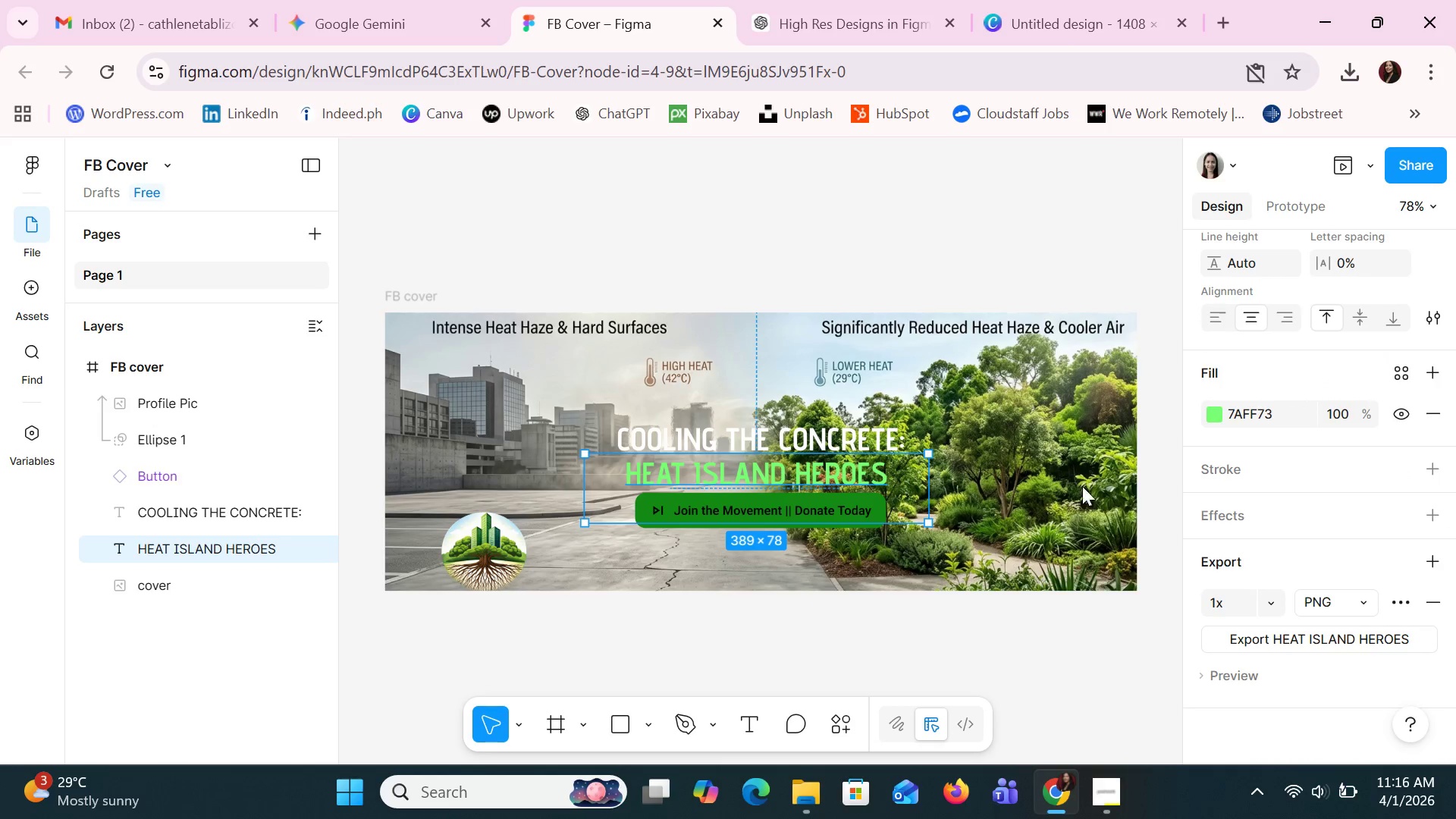 
left_click([1053, 477])
 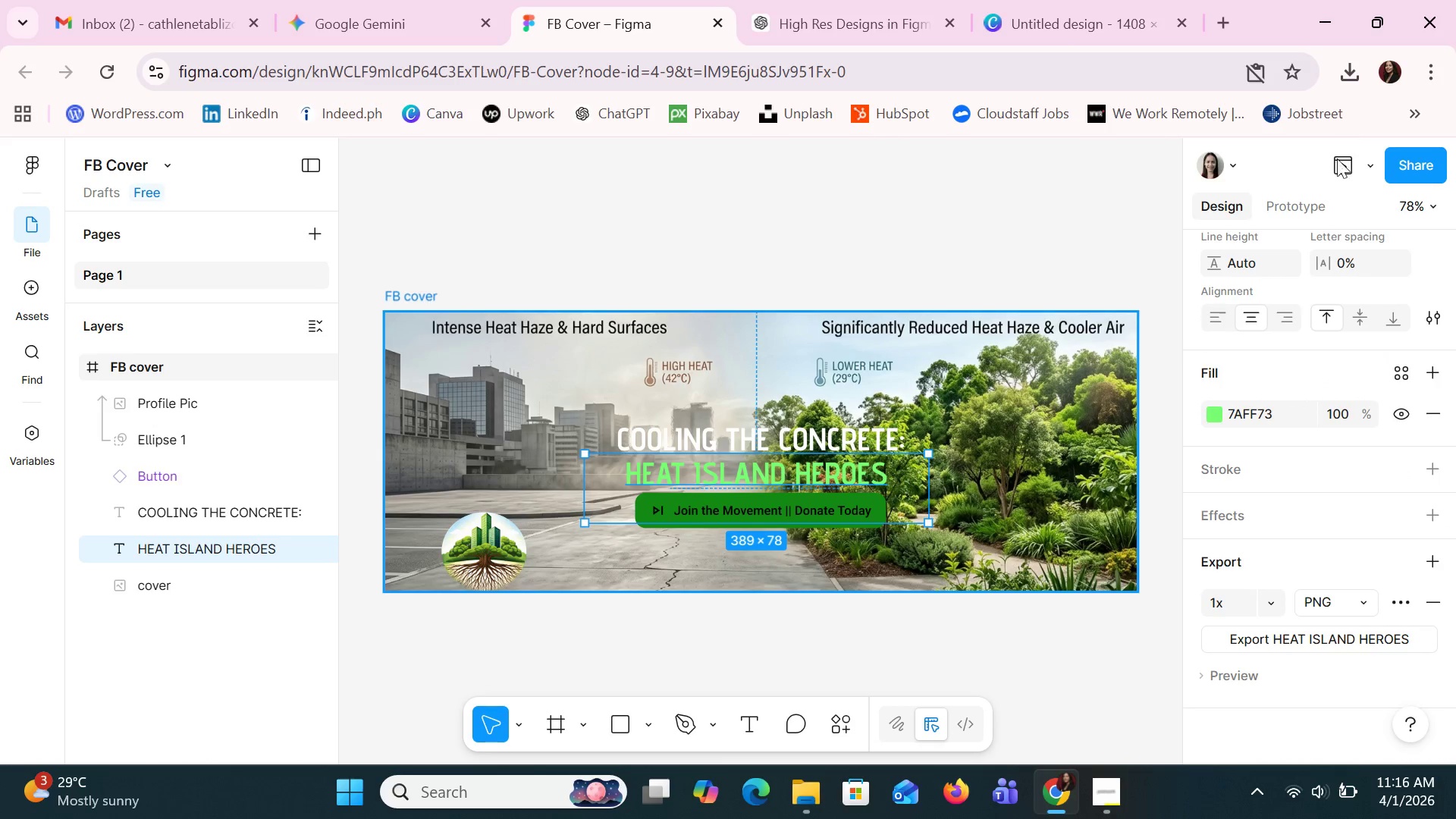 
left_click([1335, 168])
 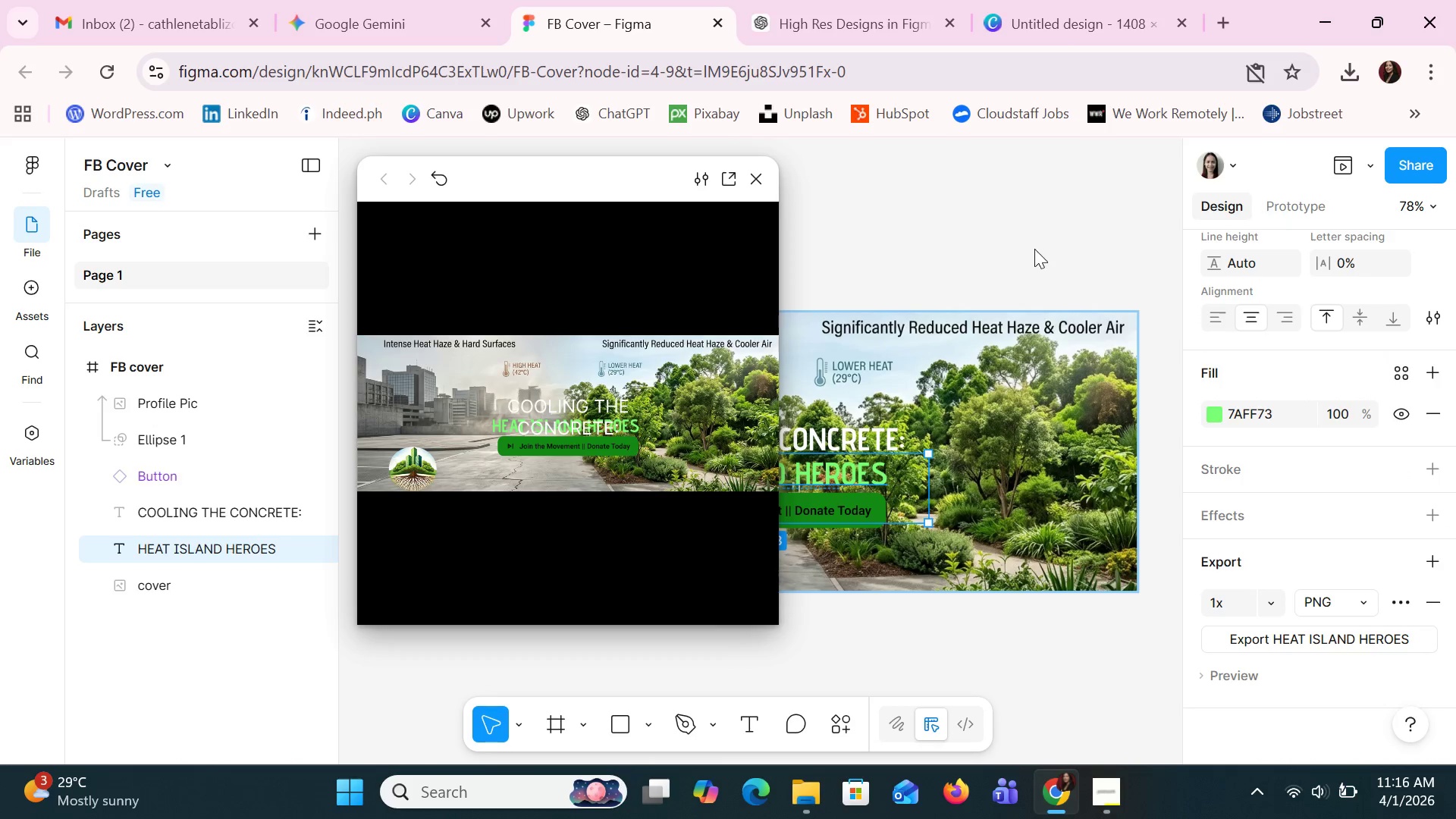 
left_click([745, 181])
 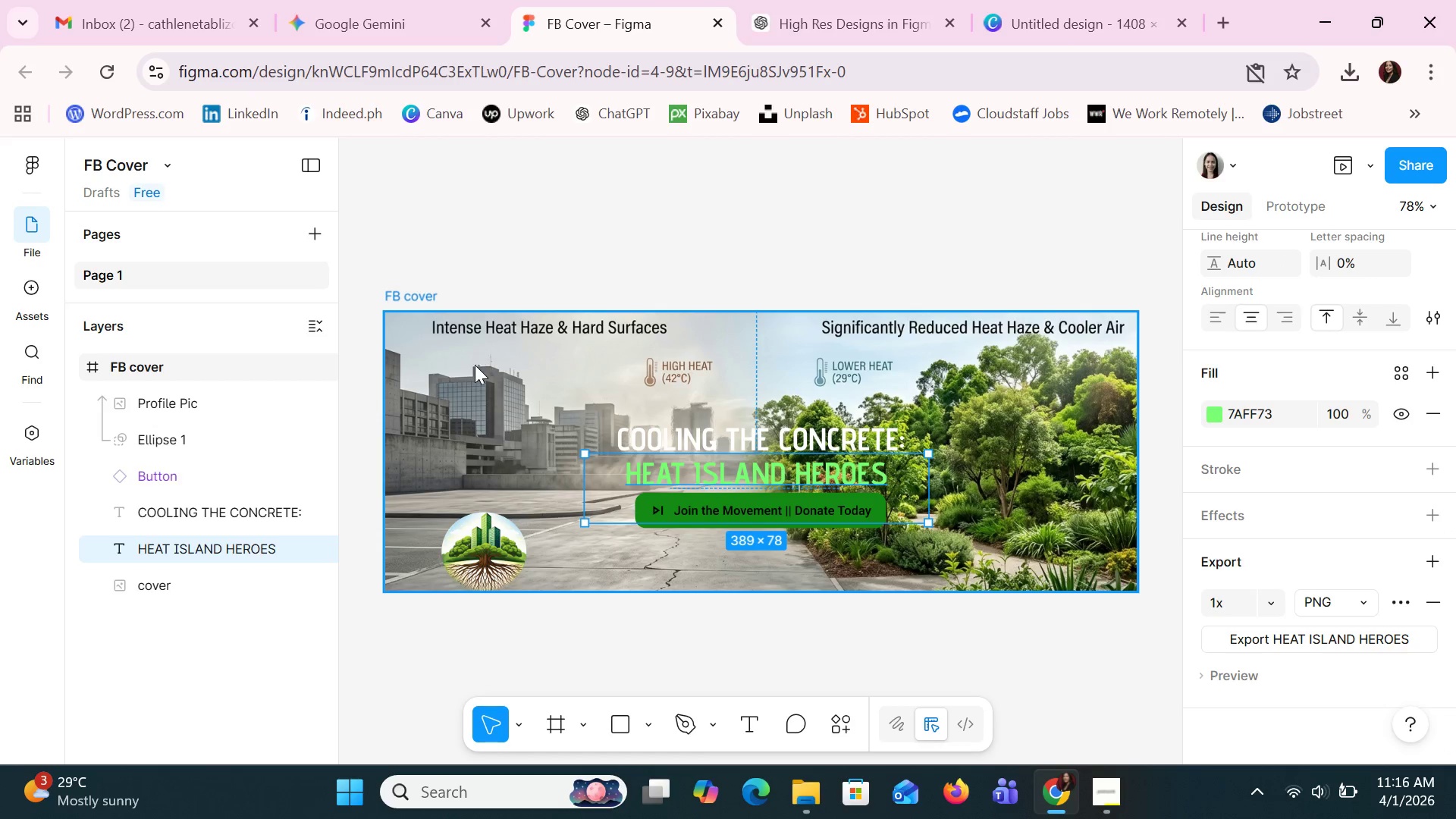 
left_click([187, 573])
 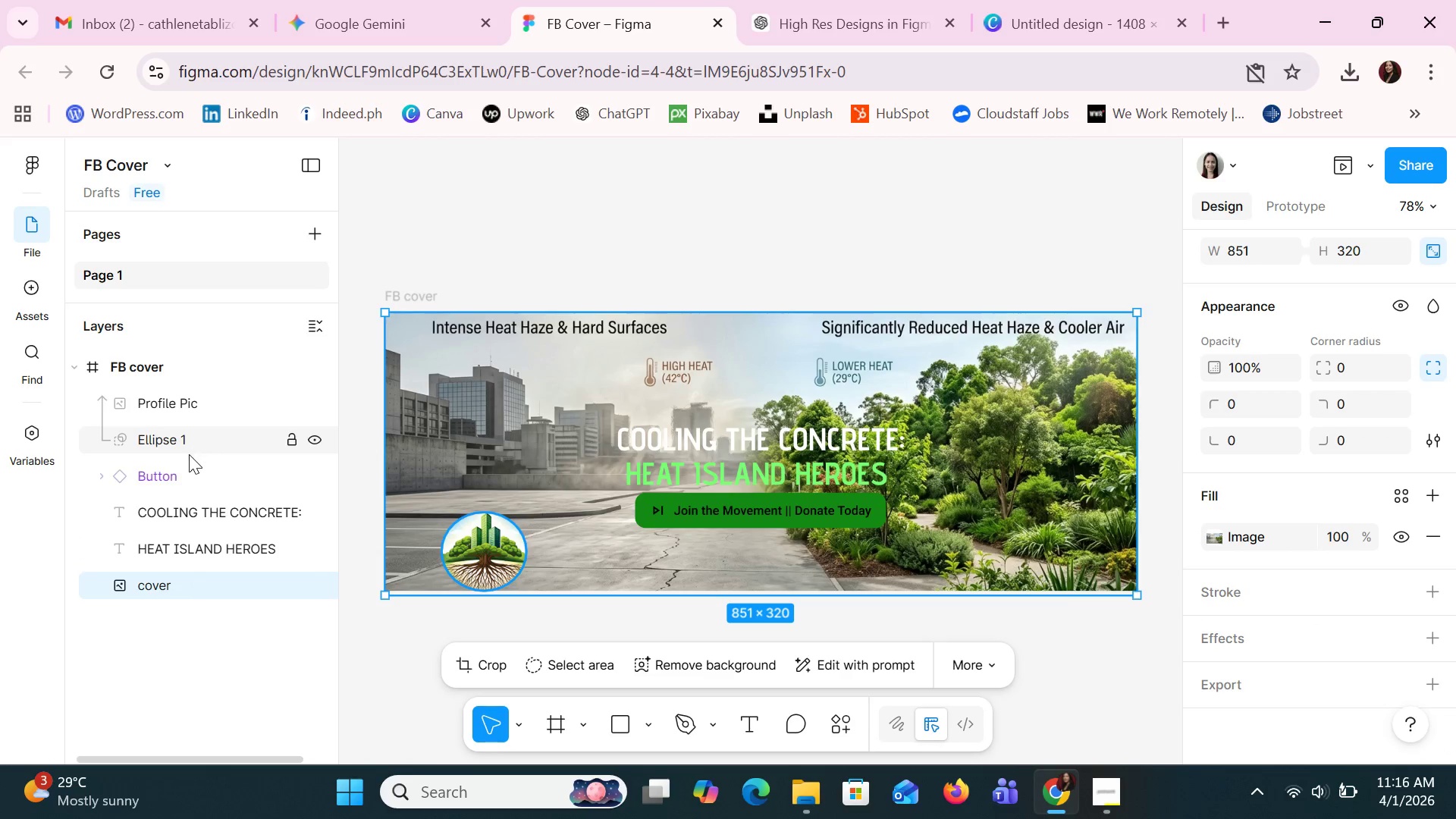 
left_click([163, 402])
 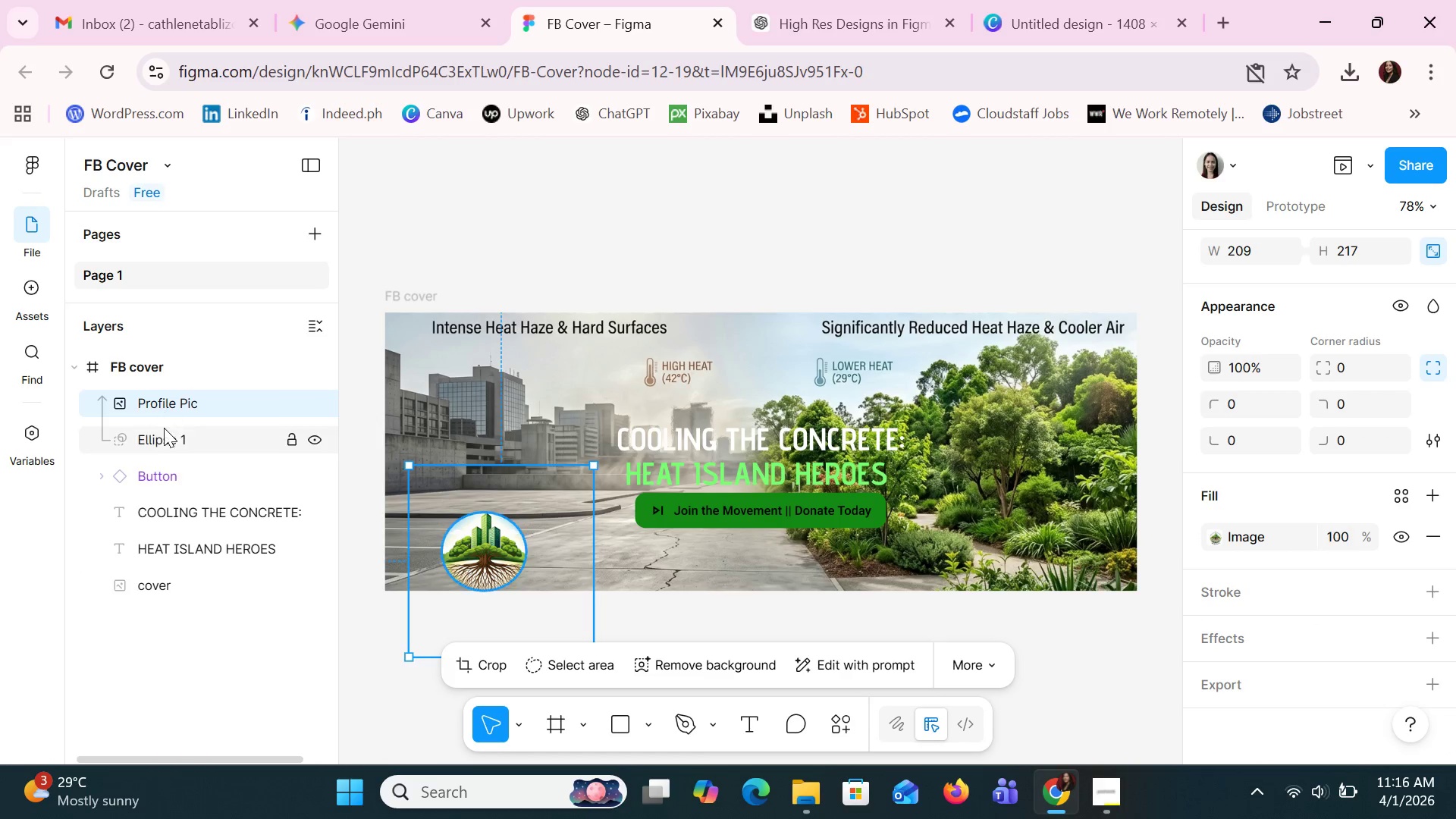 
left_click([162, 431])
 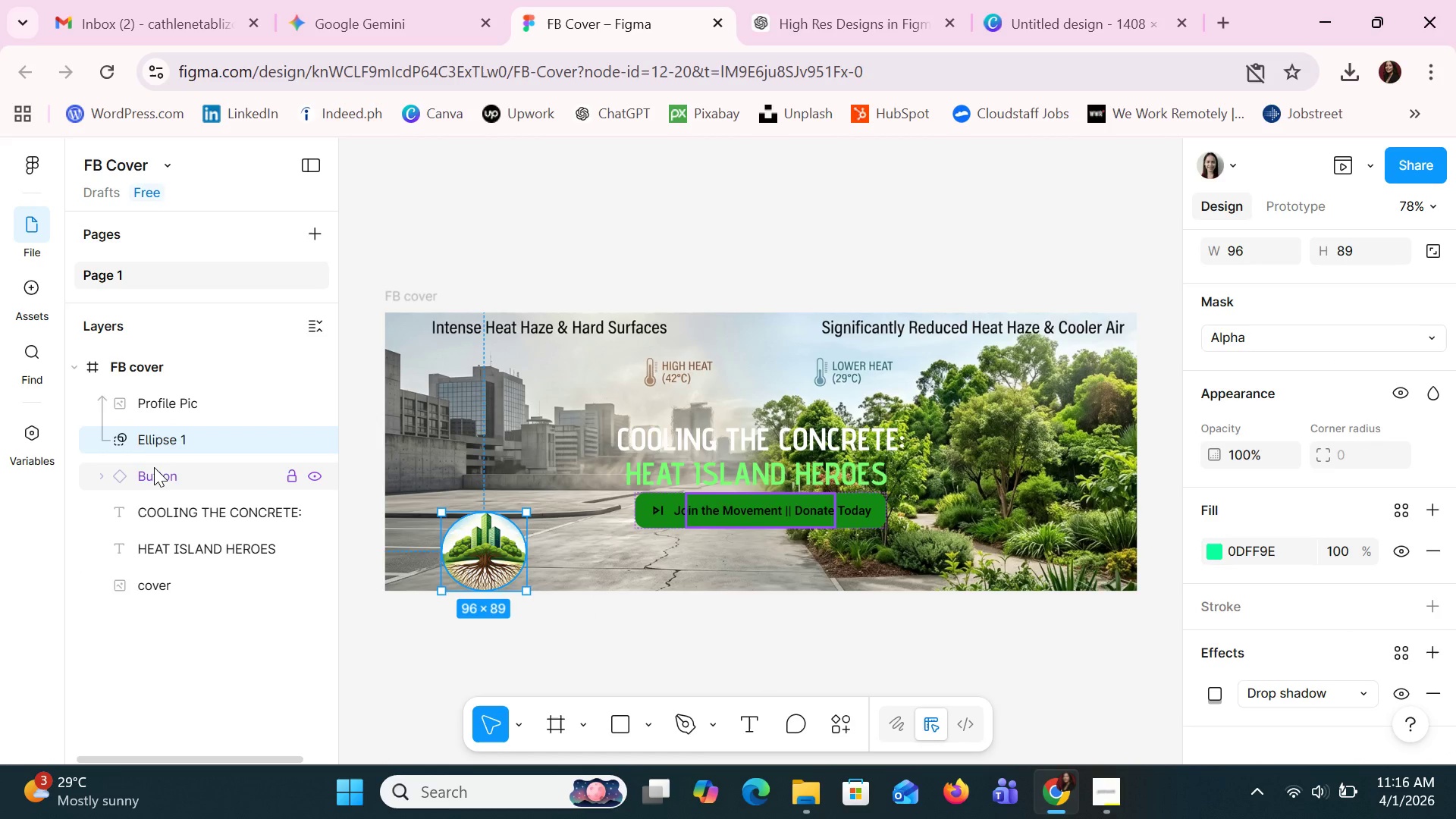 
left_click([154, 468])
 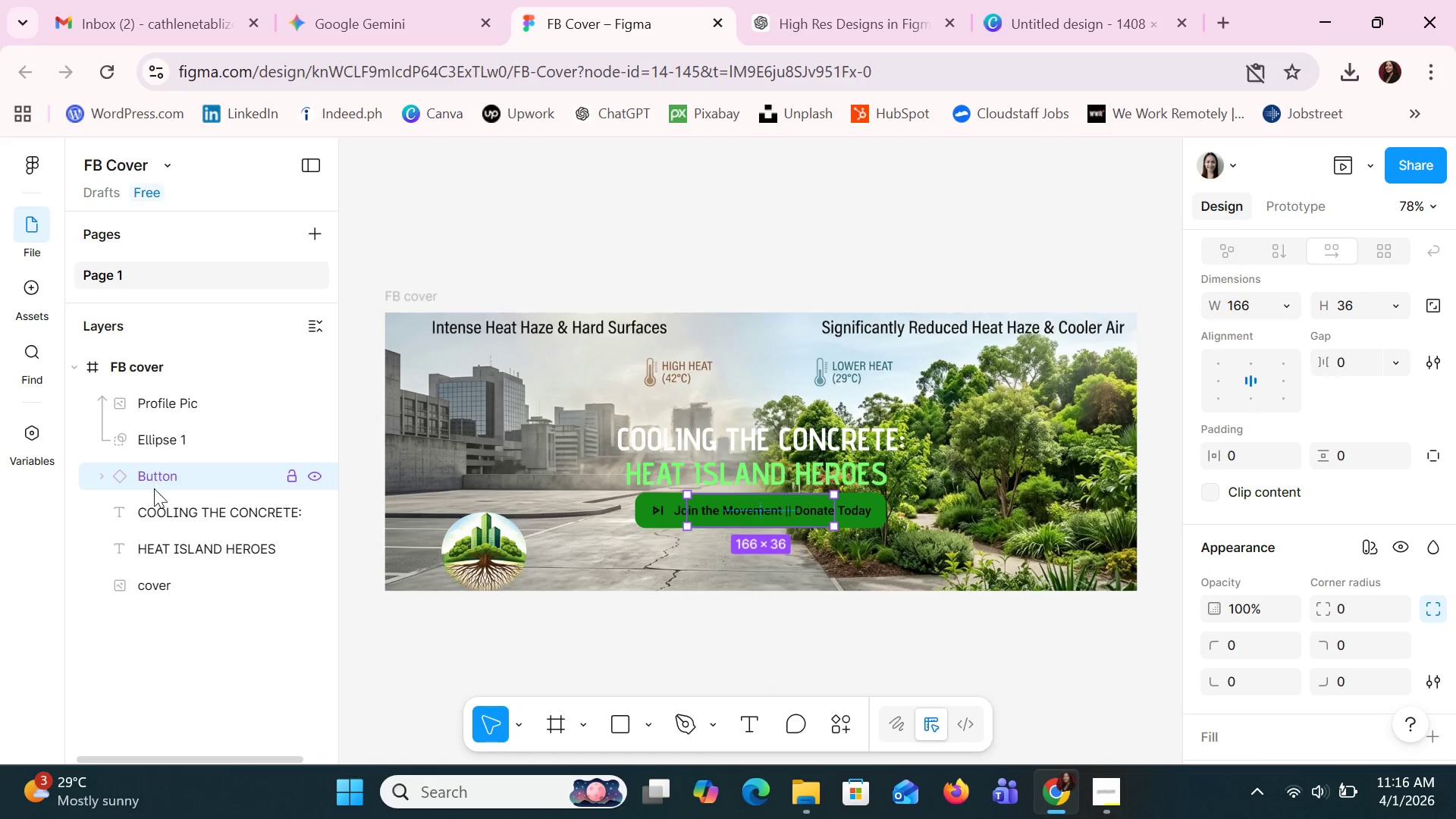 
left_click([155, 498])
 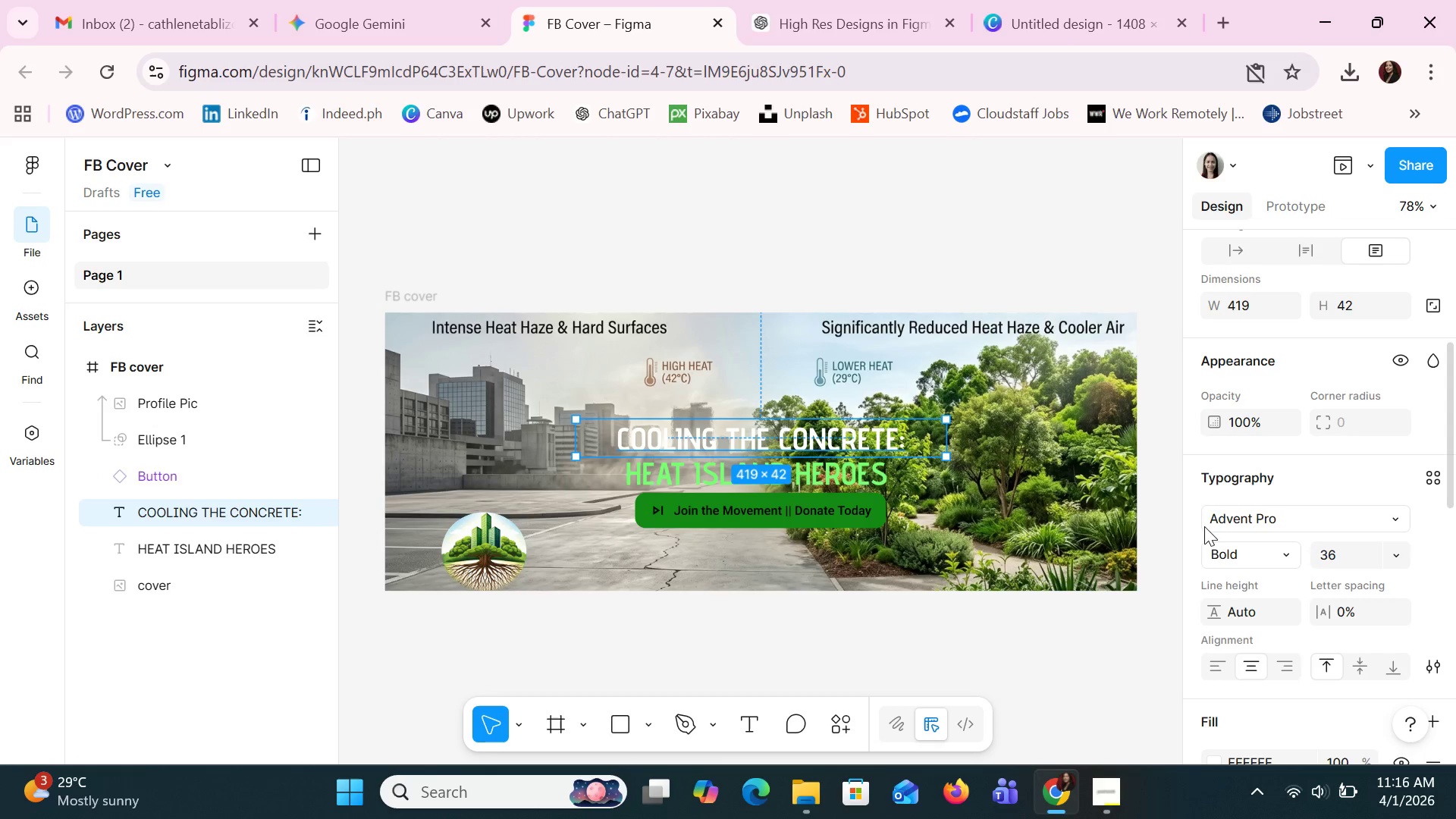 
left_click([1213, 516])
 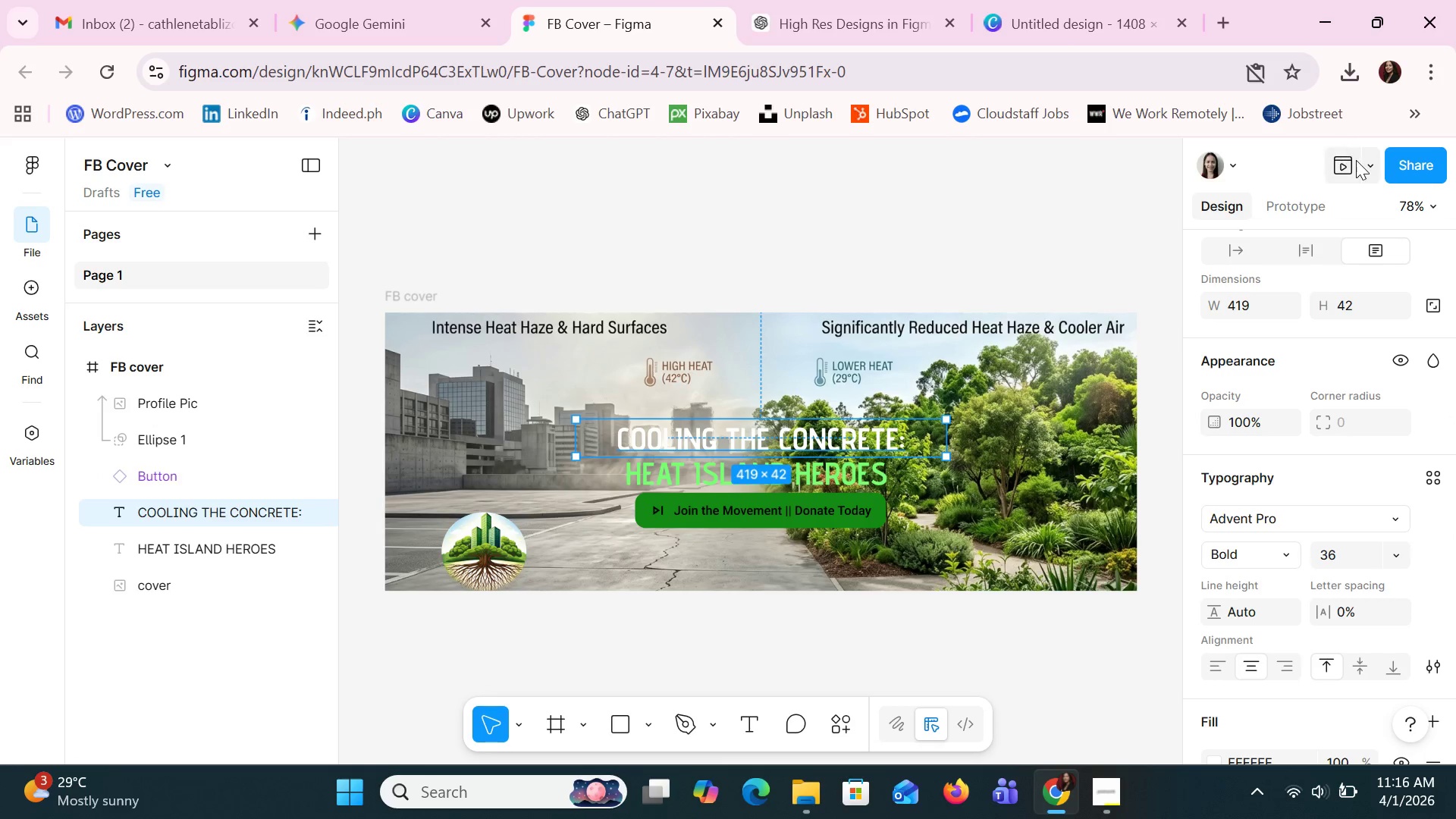 
left_click([1368, 169])
 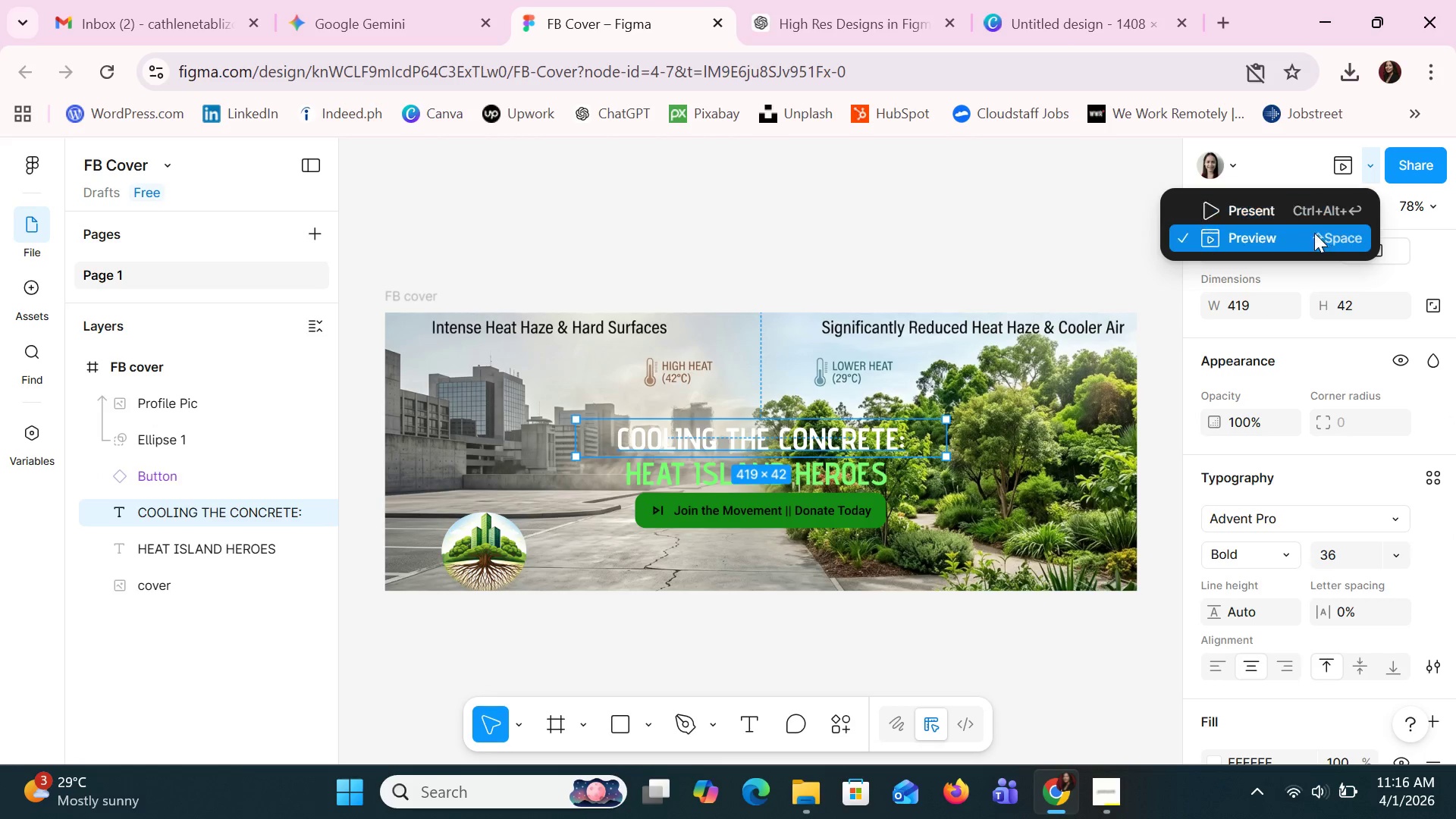 
left_click([1298, 210])
 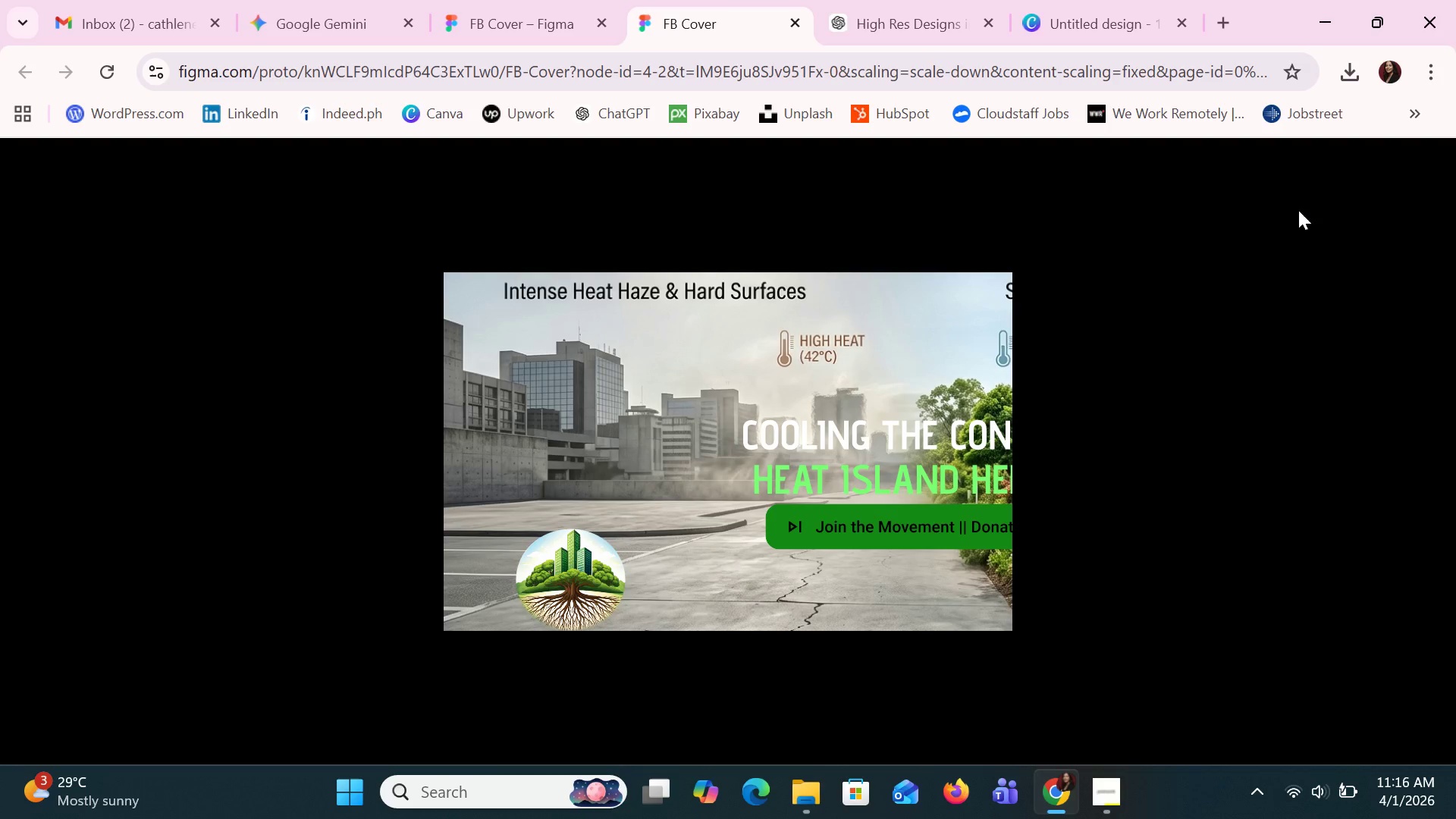 
wait(11.8)
 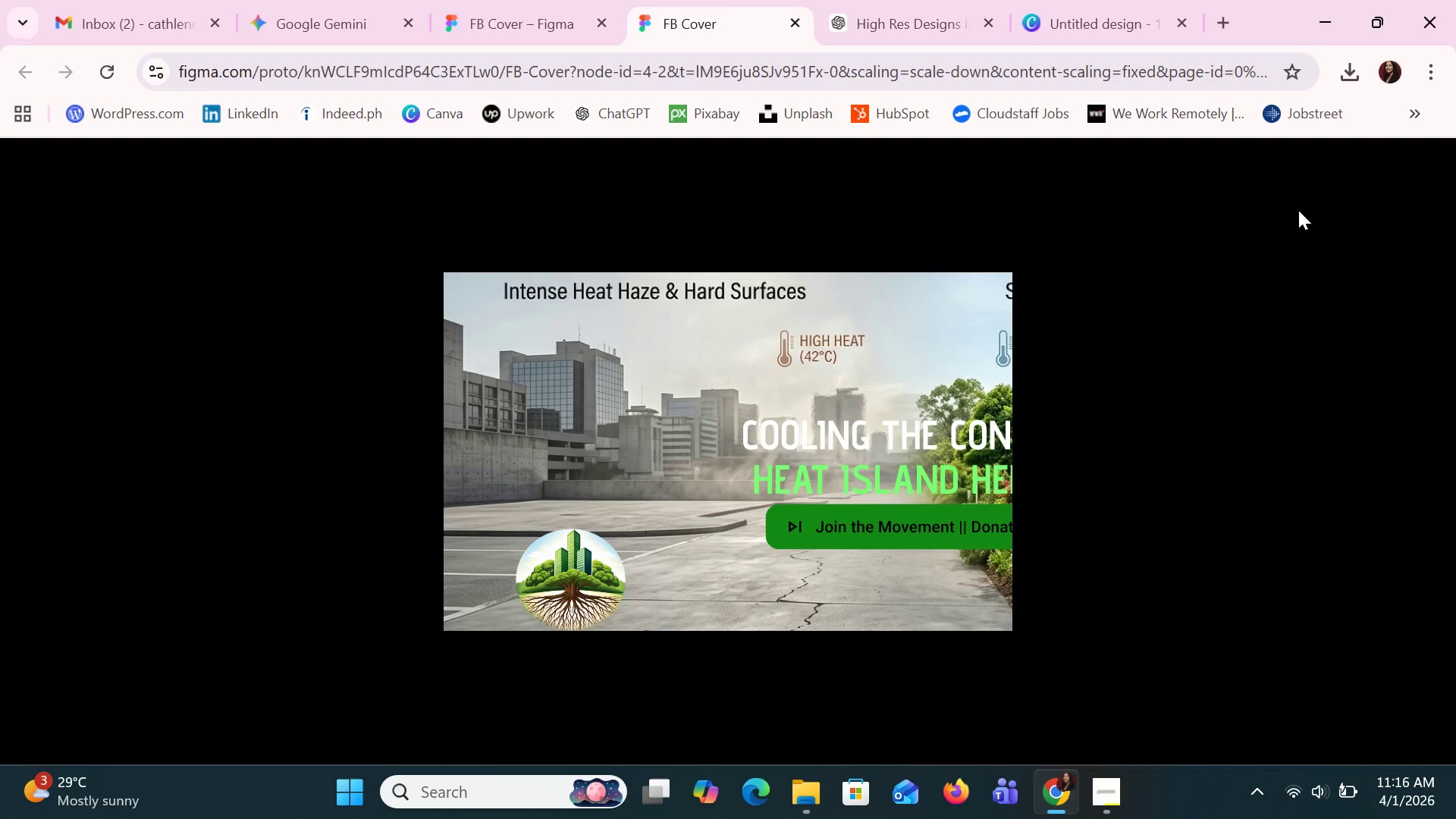 
left_click([800, 25])
 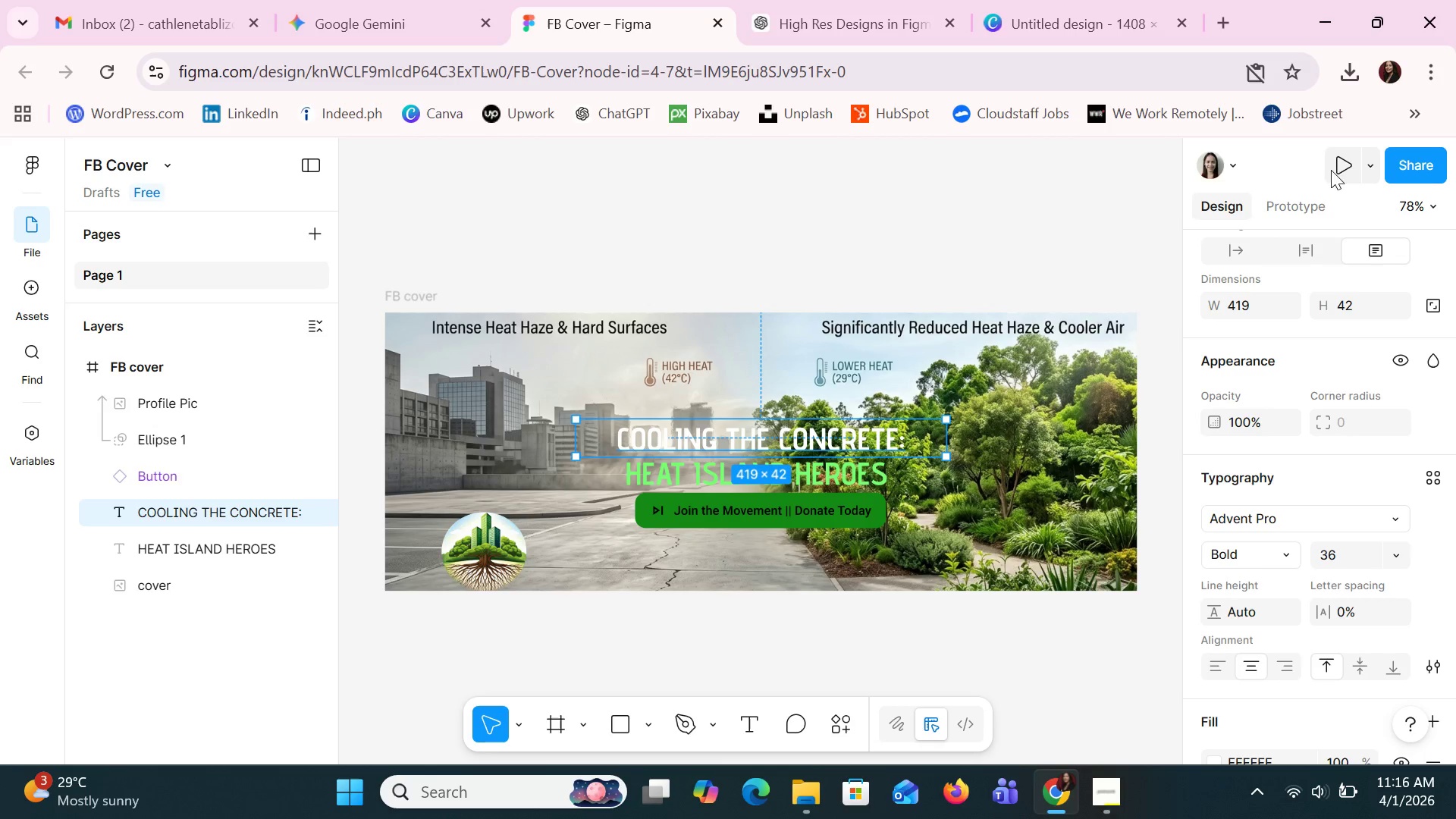 
left_click([1364, 174])
 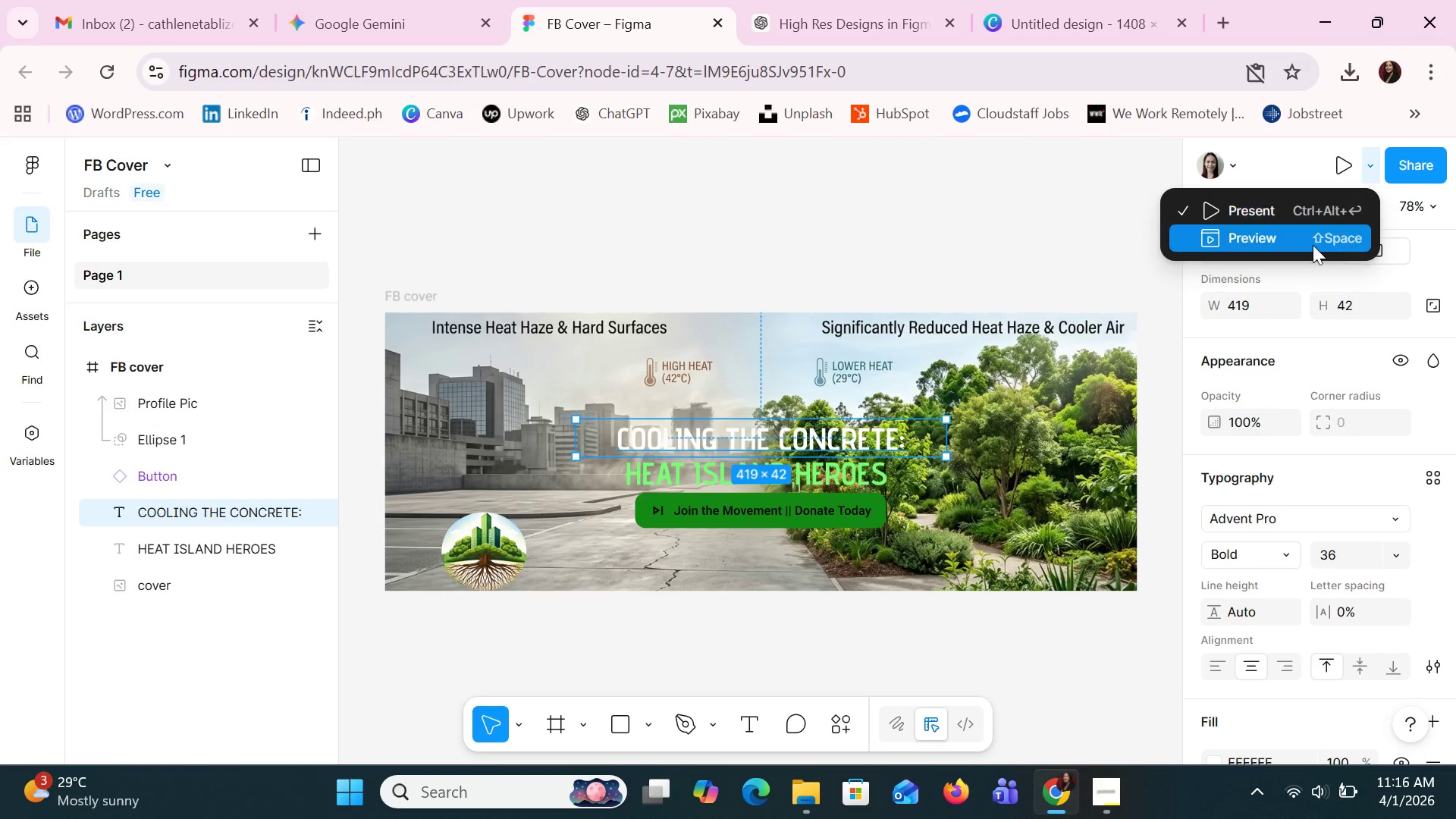 
left_click([1313, 245])
 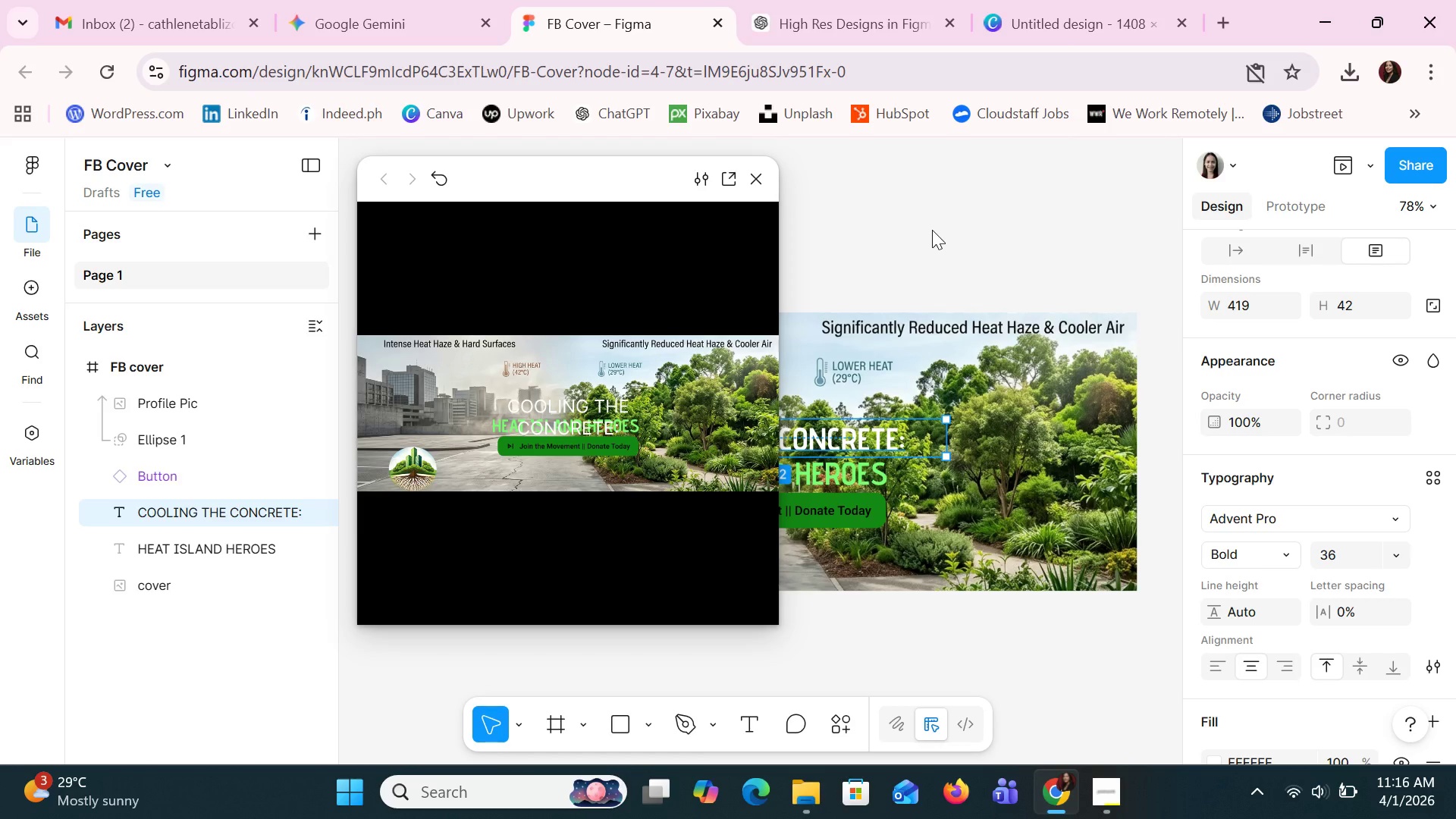 
left_click([758, 182])
 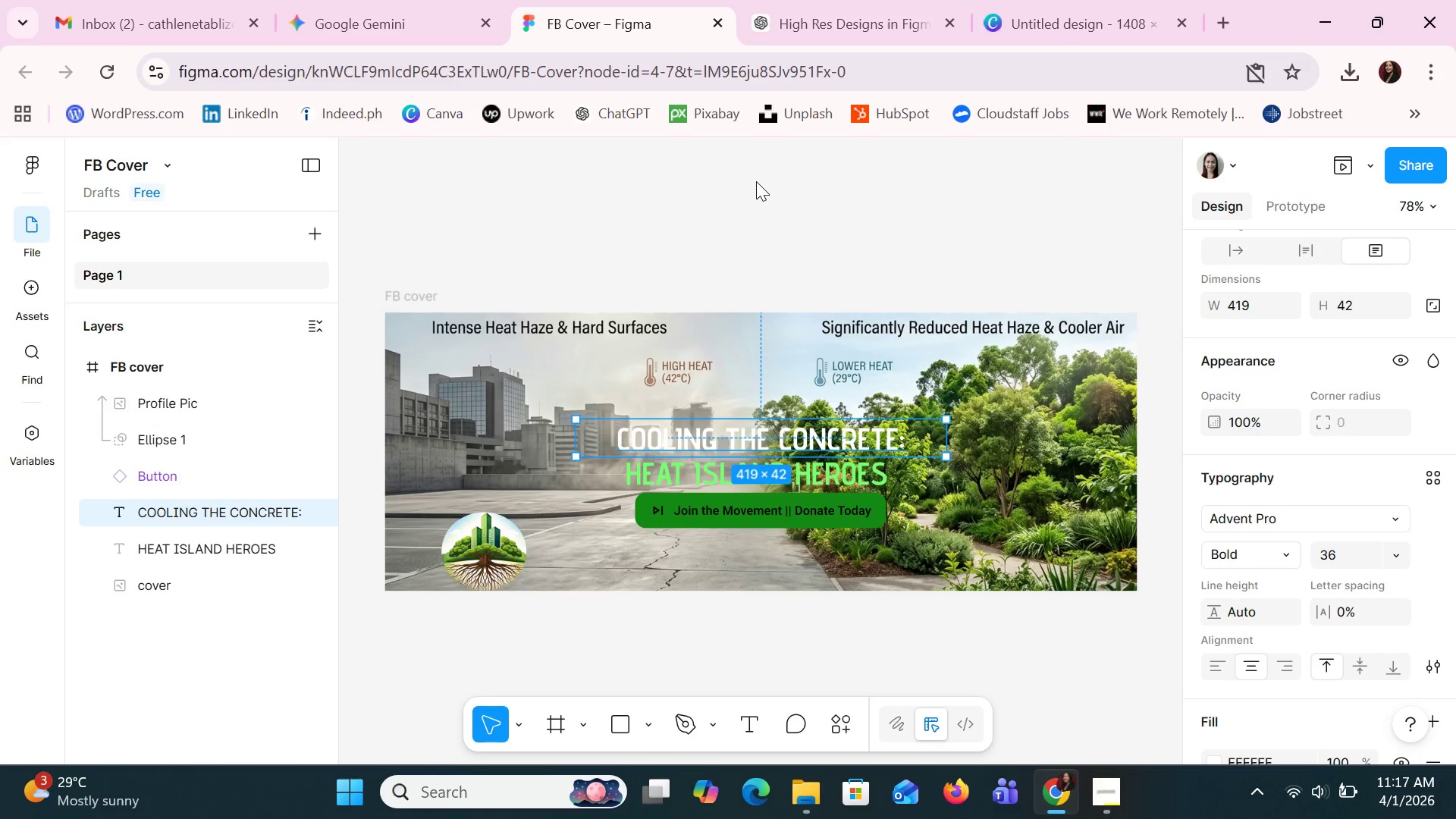 
key(Control+S)
 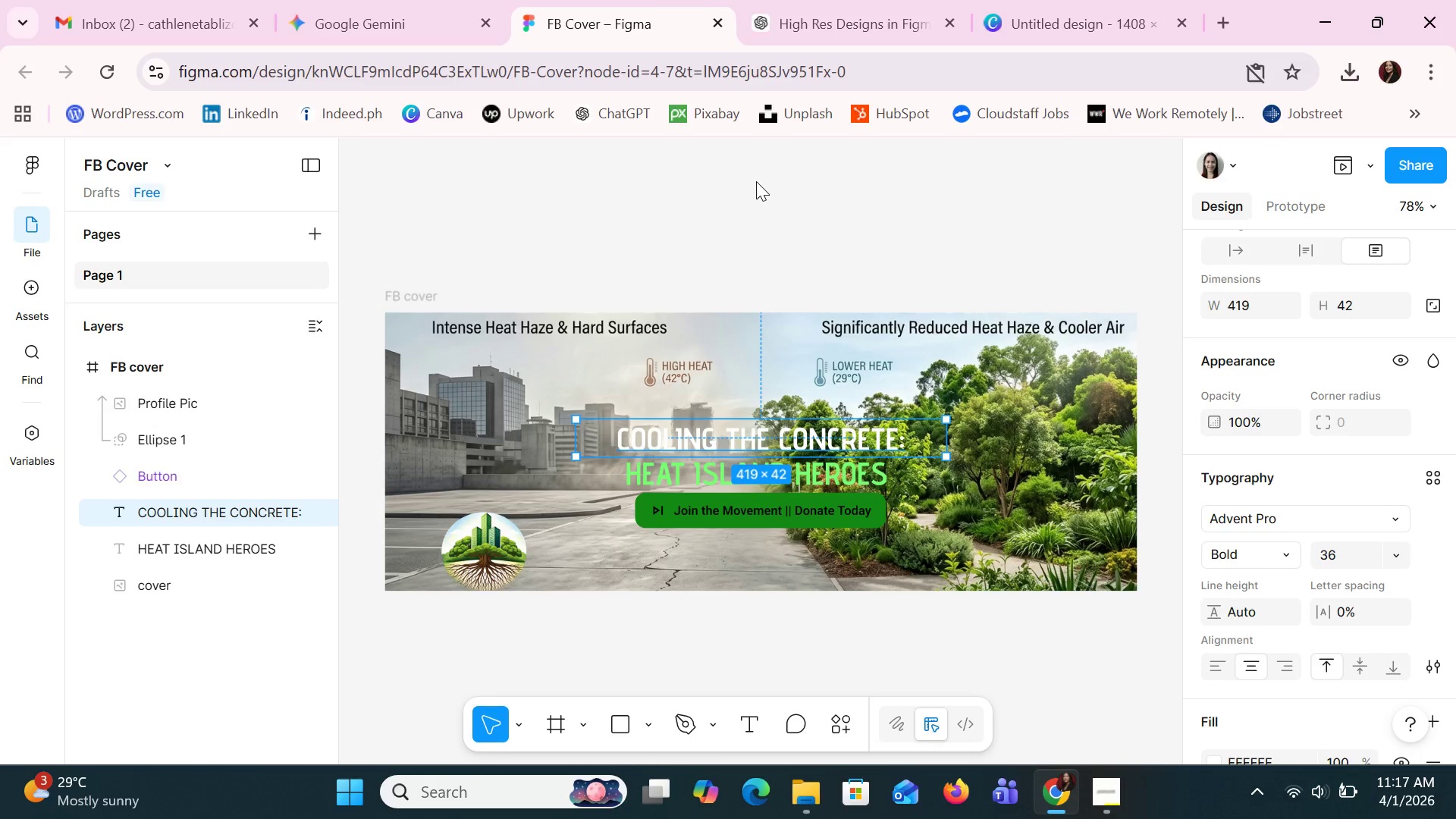 
key(Control+S)
 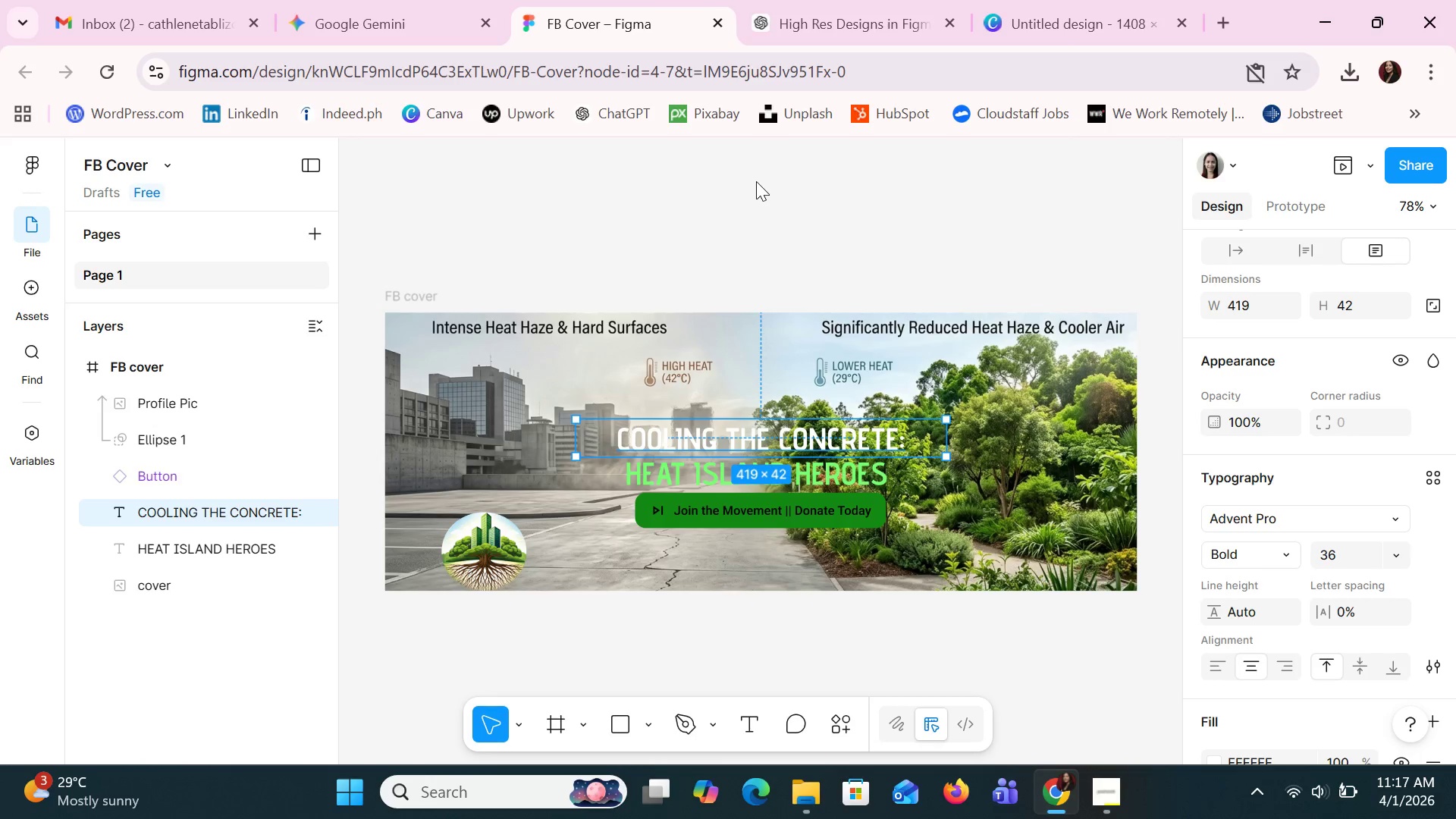 
key(Control+S)
 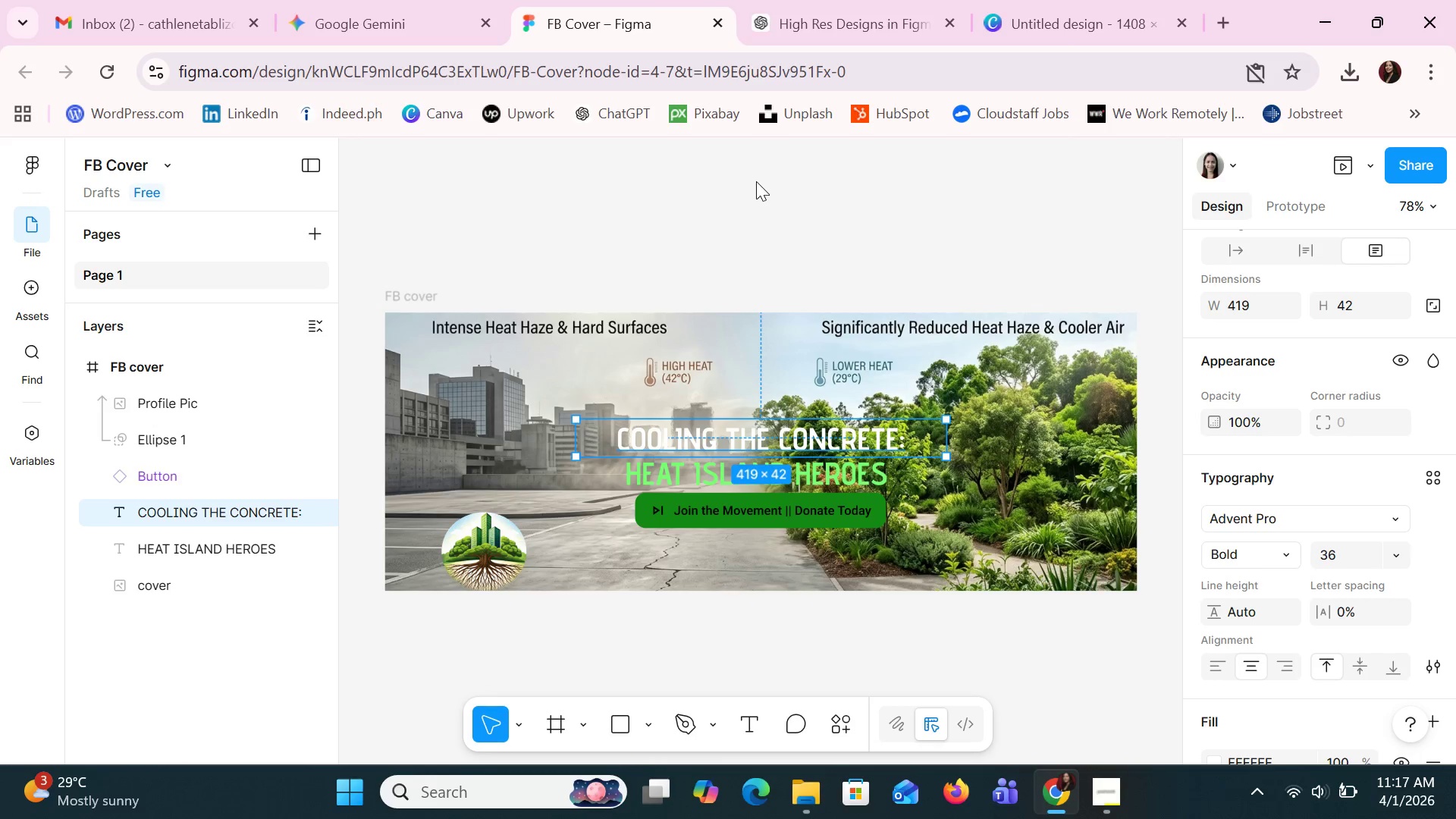 
key(Control+S)
 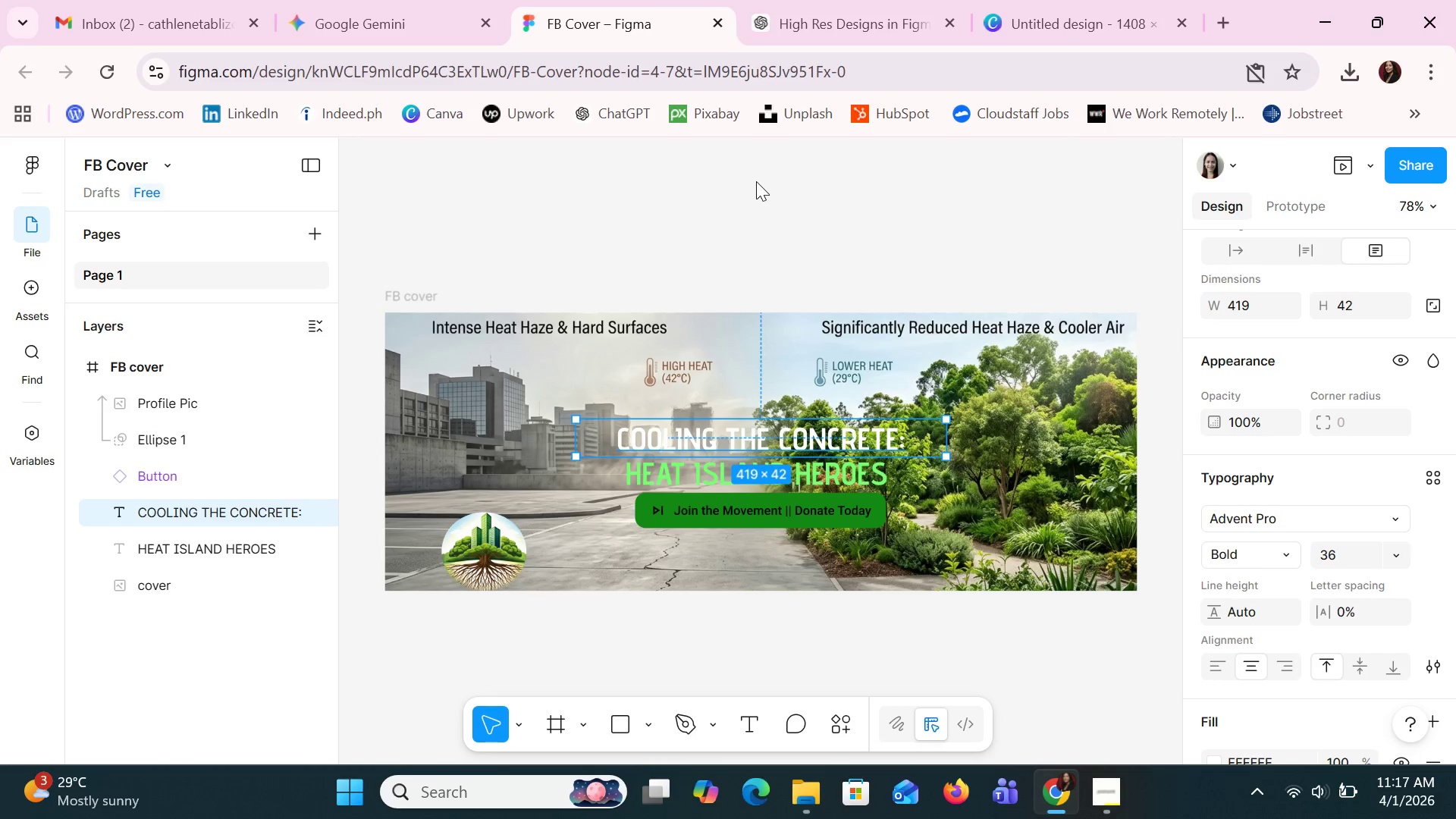 
key(Control+S)
 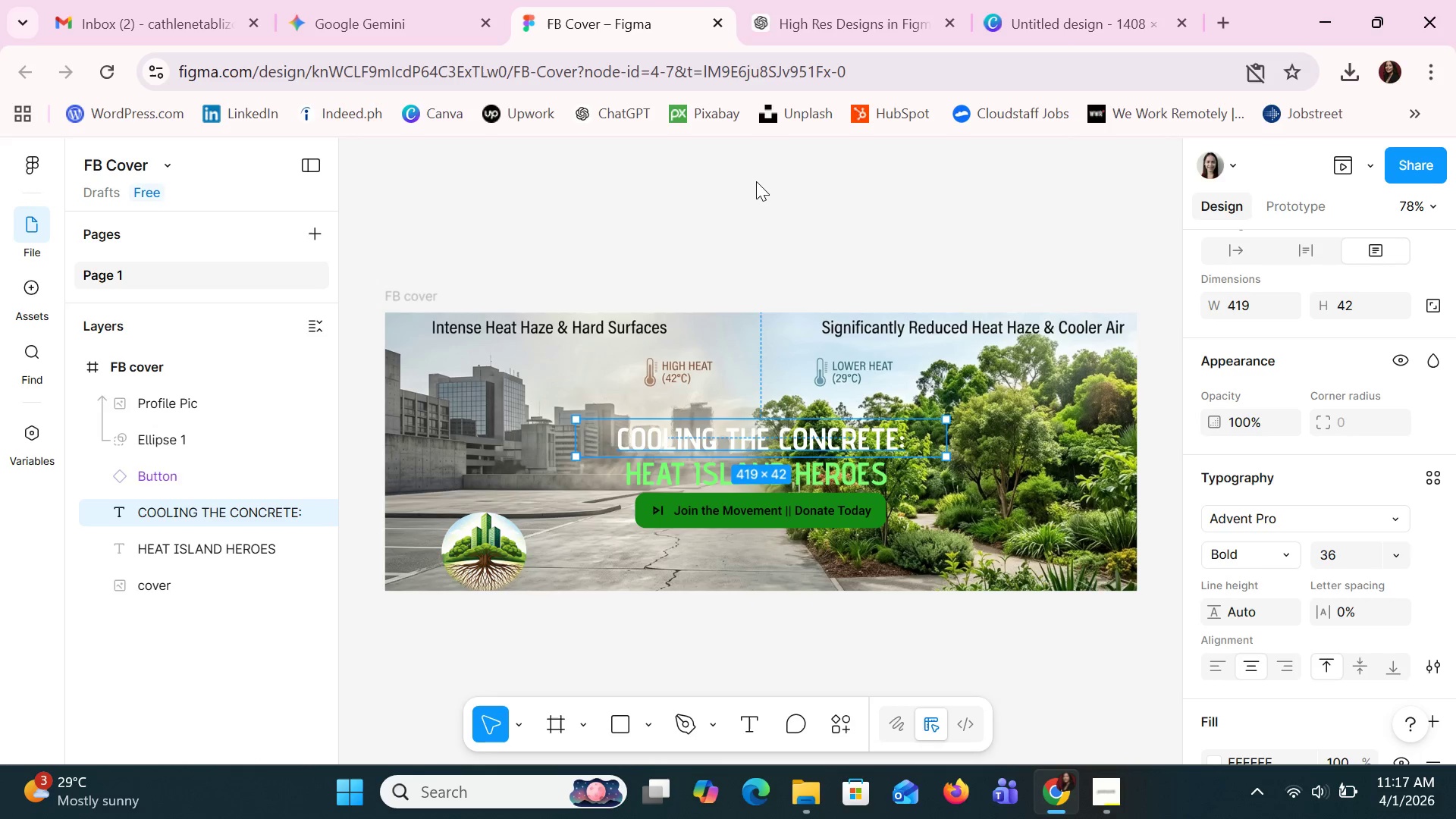 
key(Control+S)
 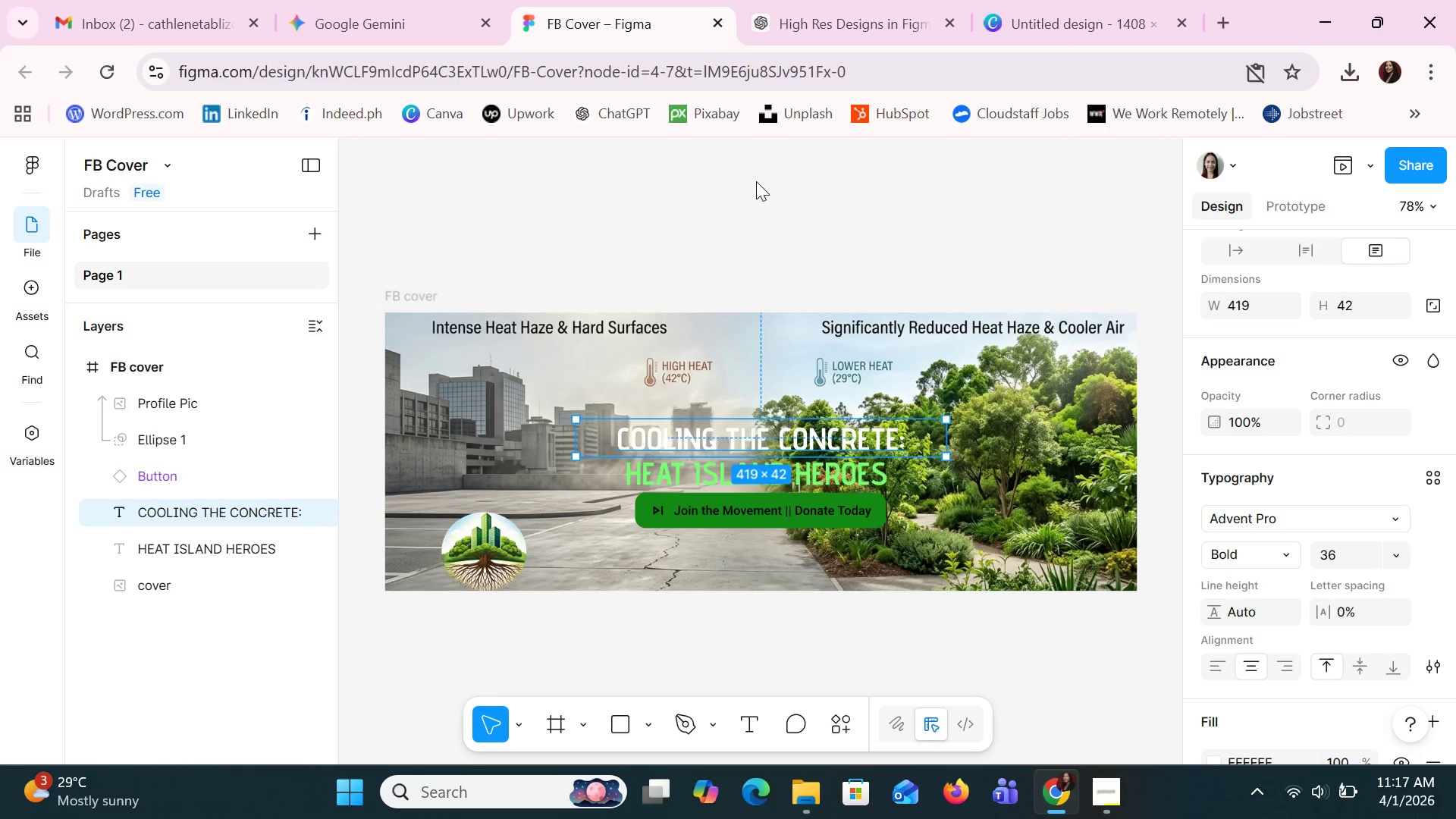 
key(Control+S)
 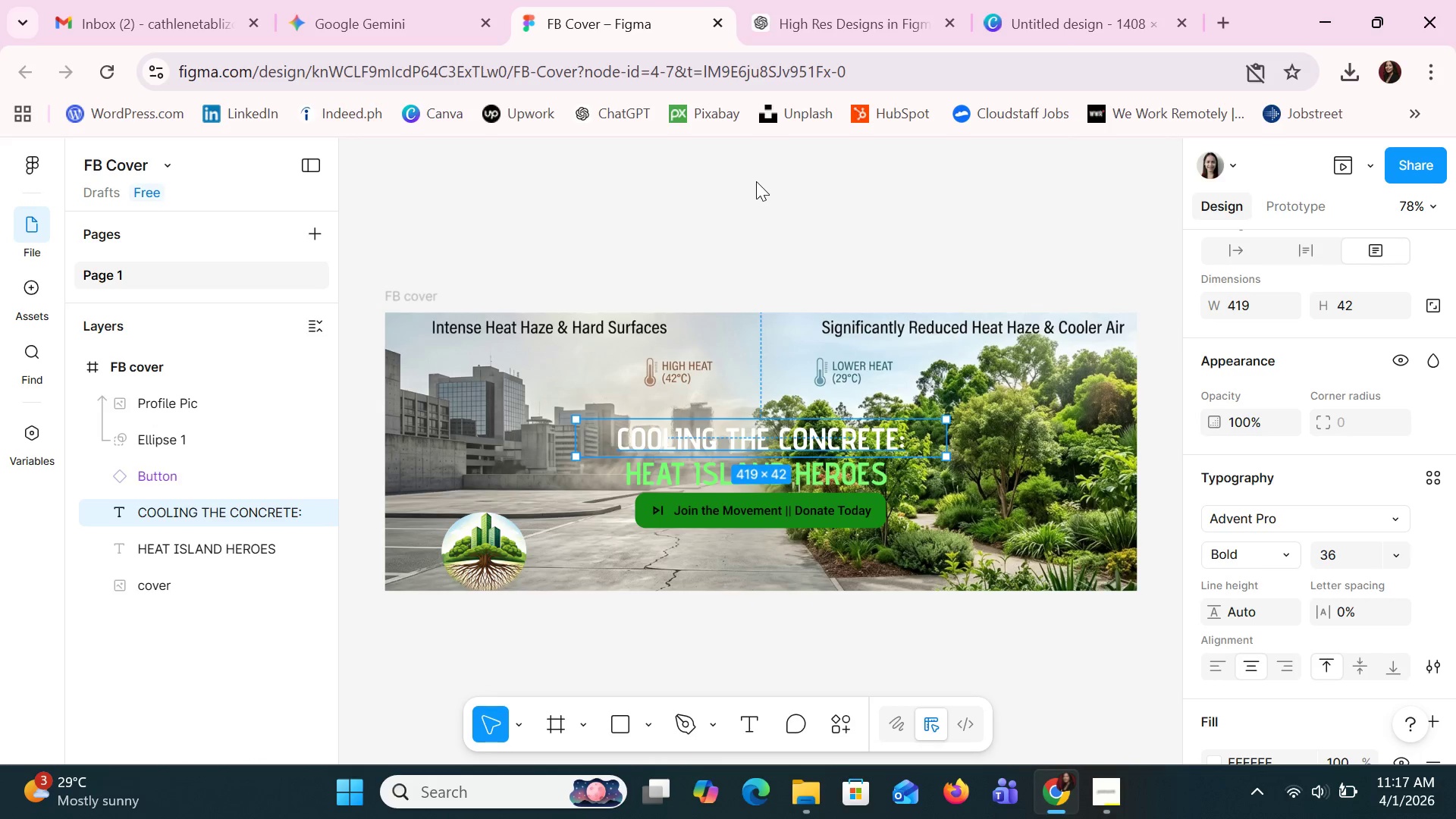 
key(Control+S)
 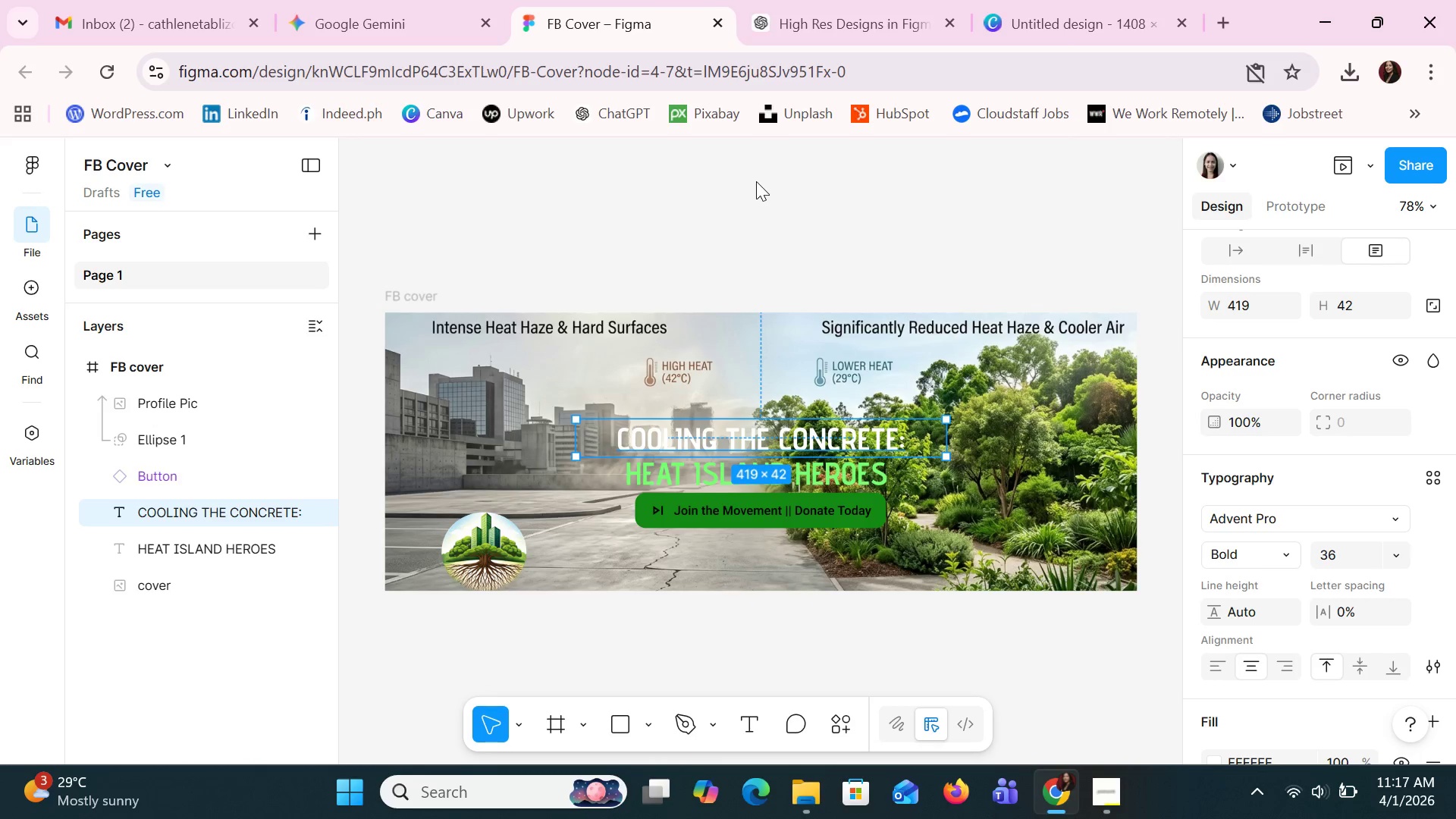 
key(Control+S)
 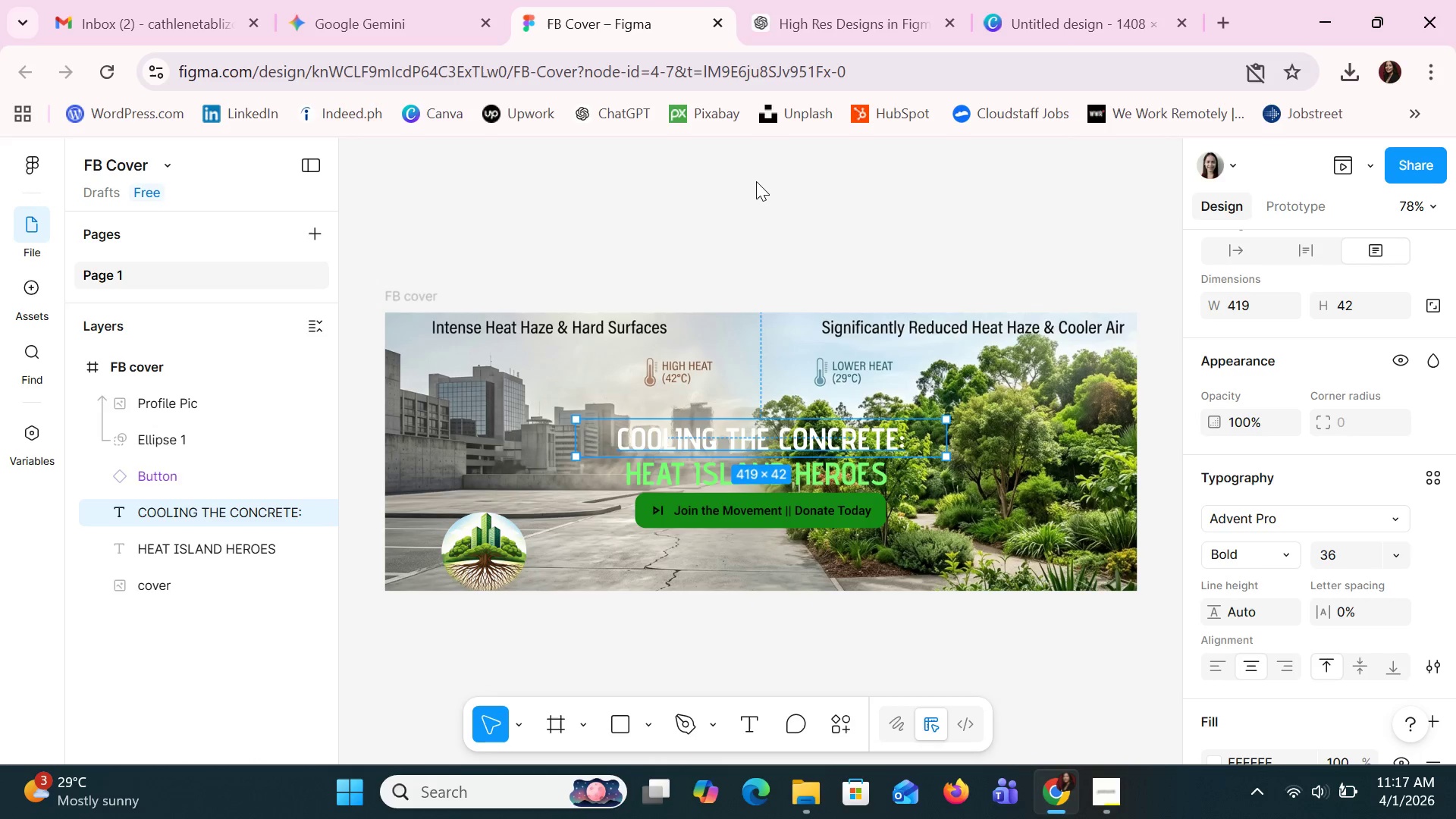 
key(Control+S)
 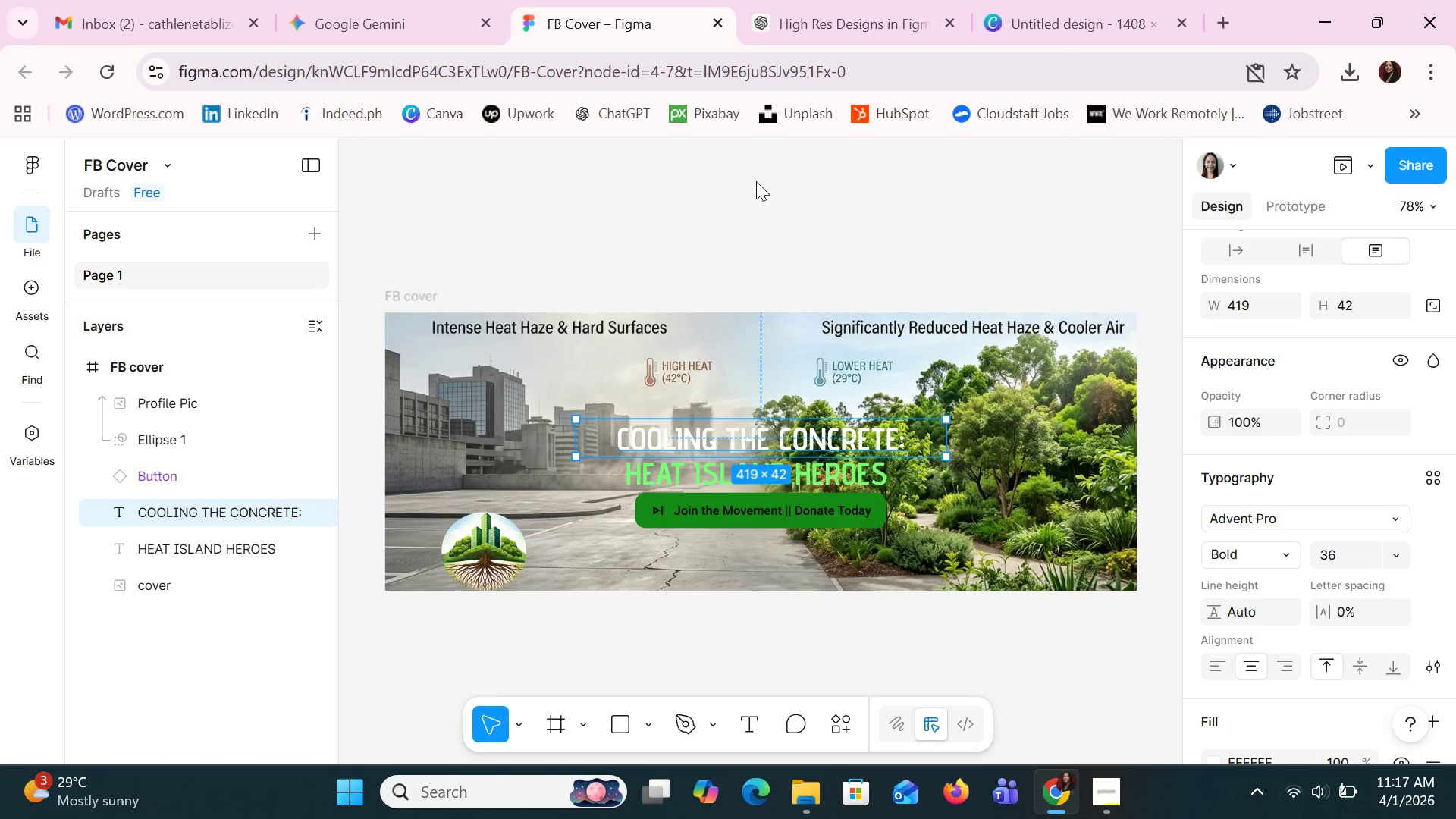 
key(Control+S)
 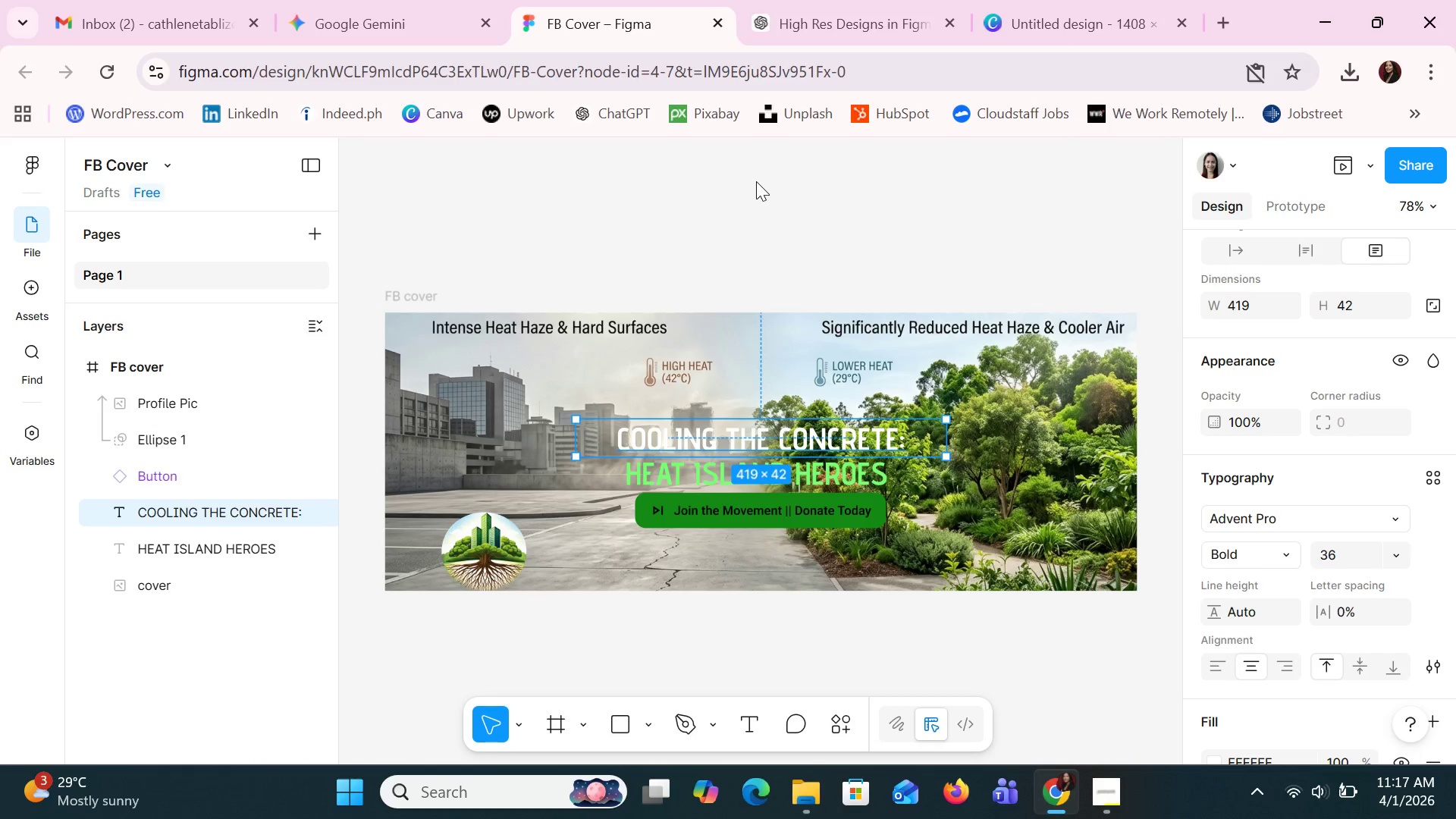 
key(Control+S)
 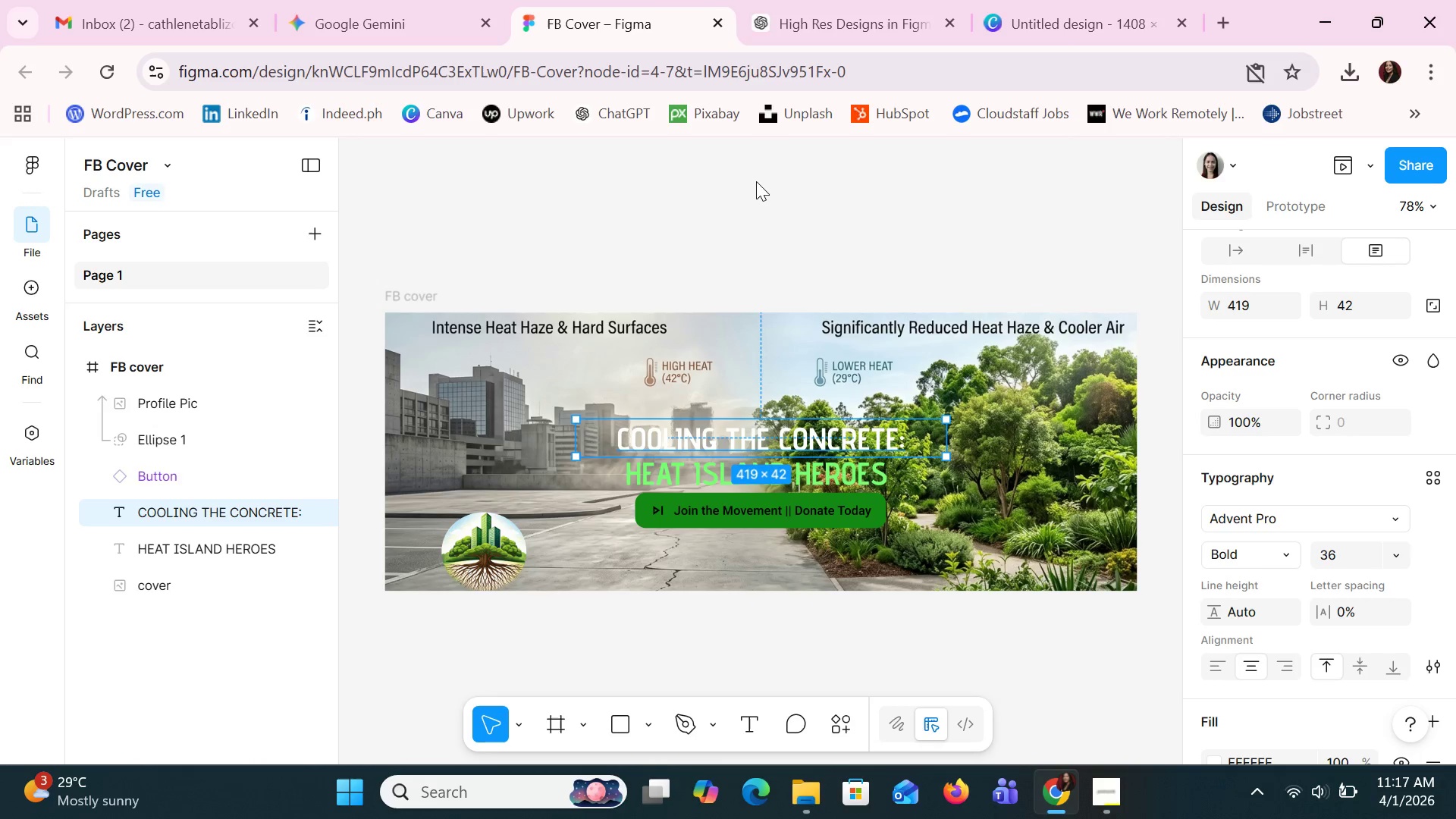 
key(Control+S)
 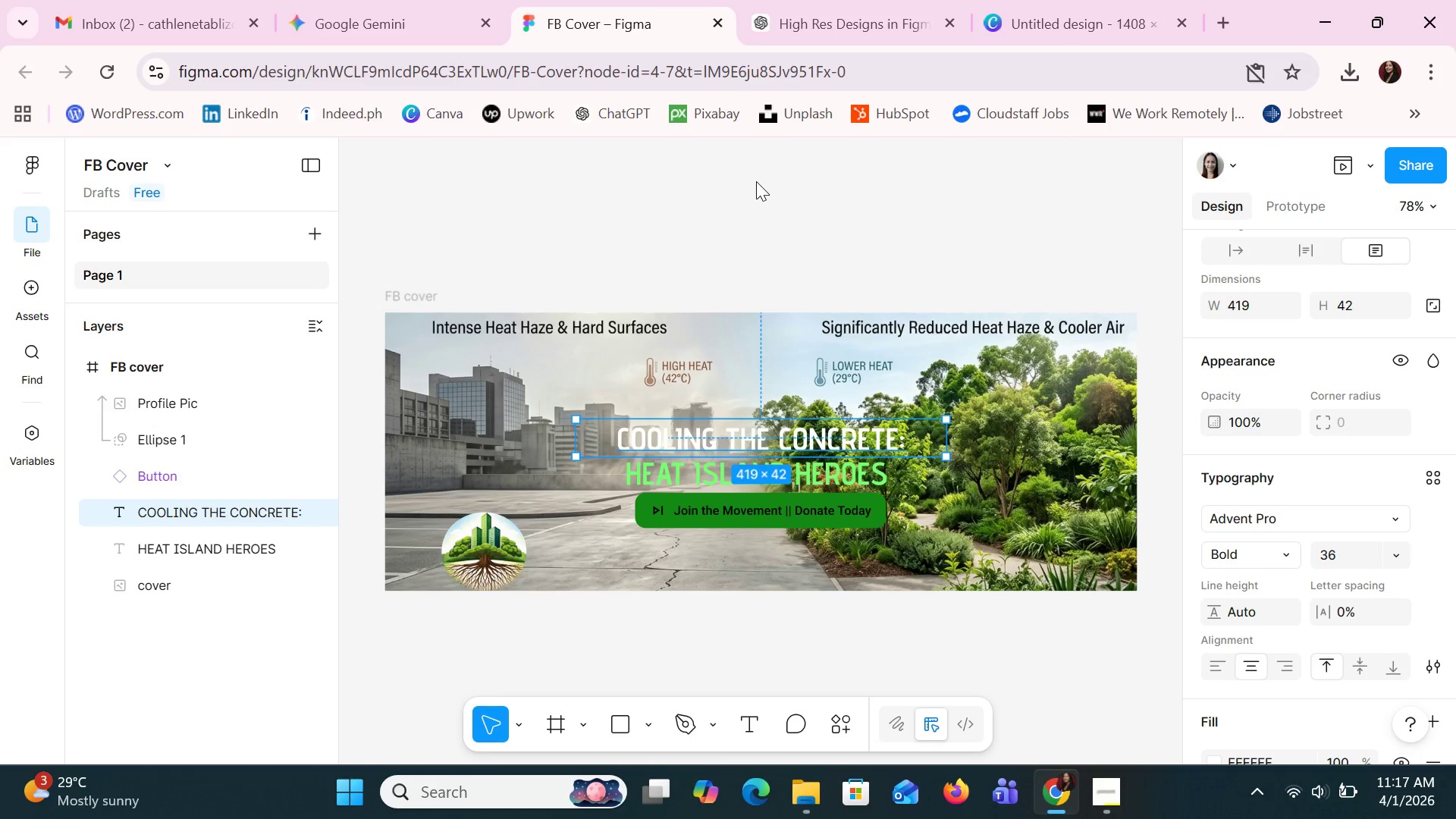 
key(Control+S)
 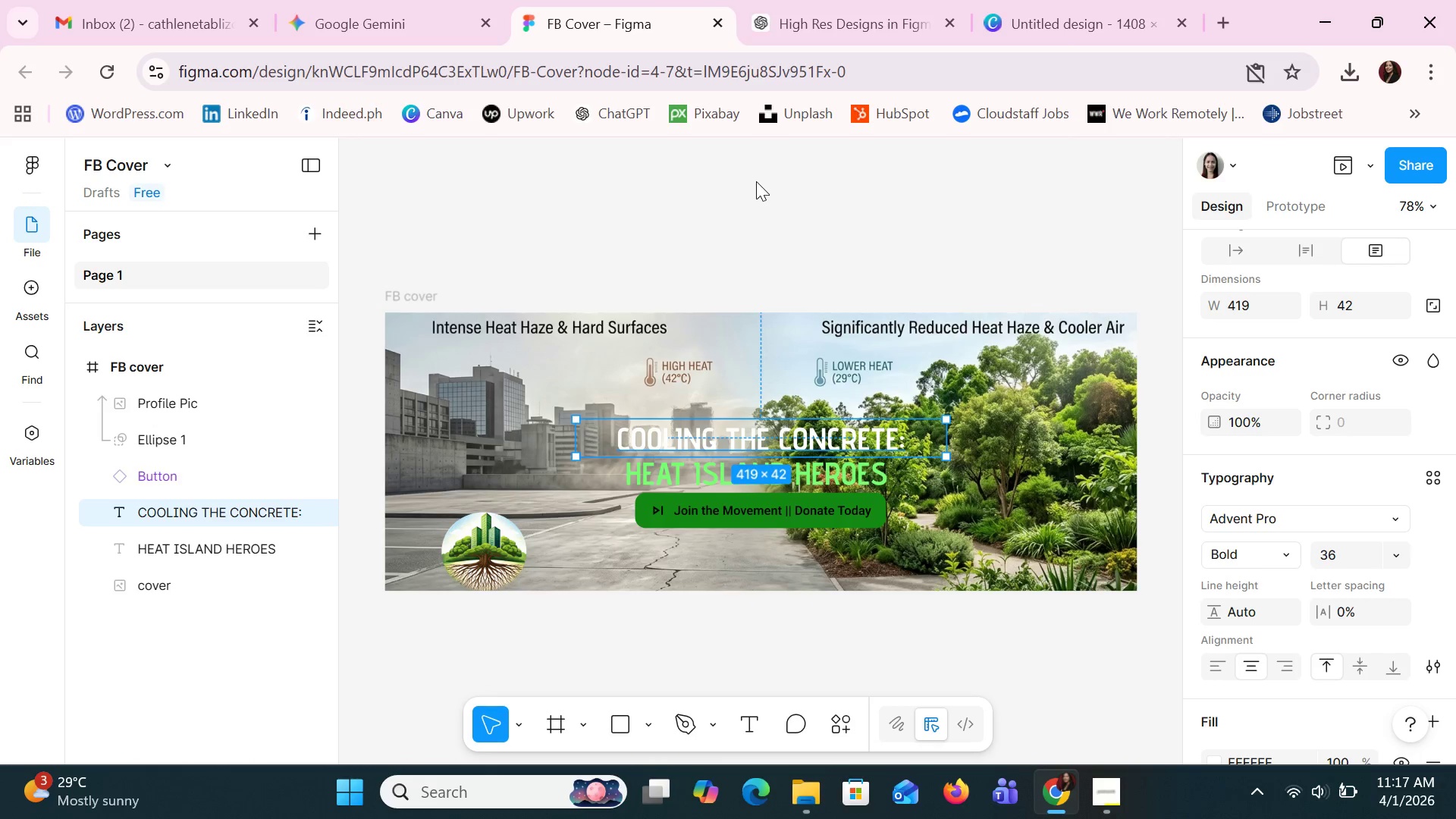 
key(Control+S)
 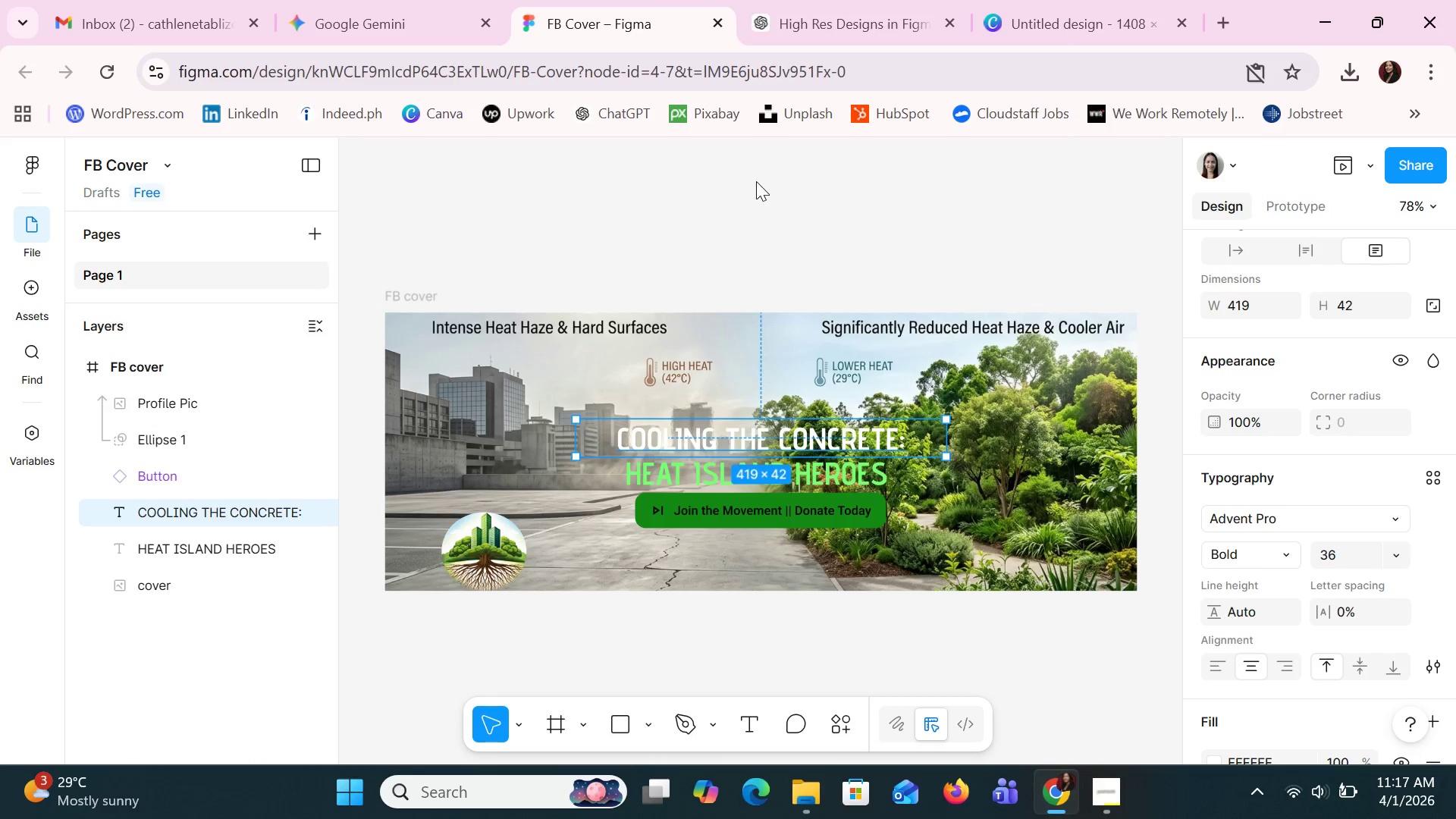 
key(Control+S)
 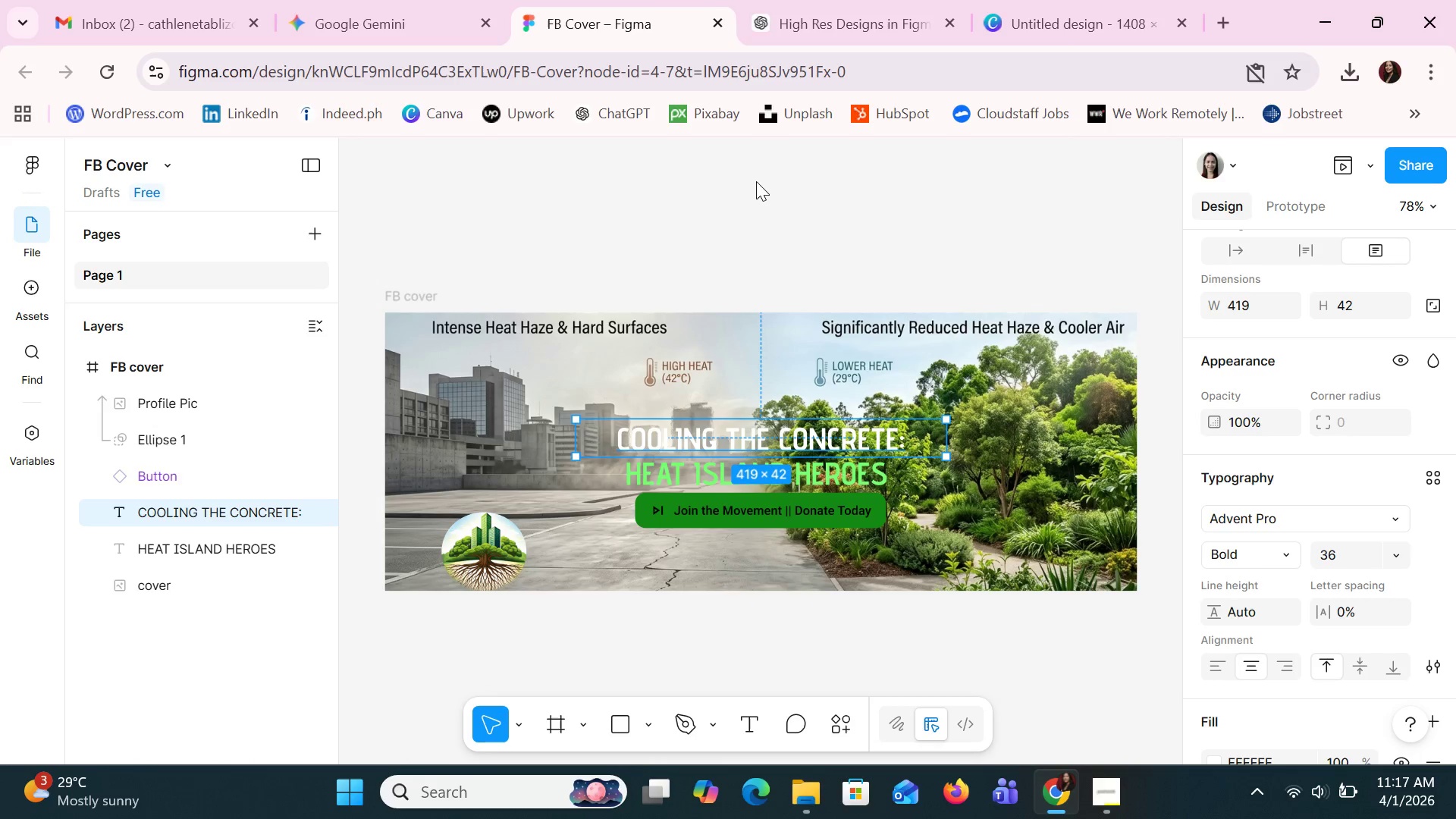 
key(Control+S)
 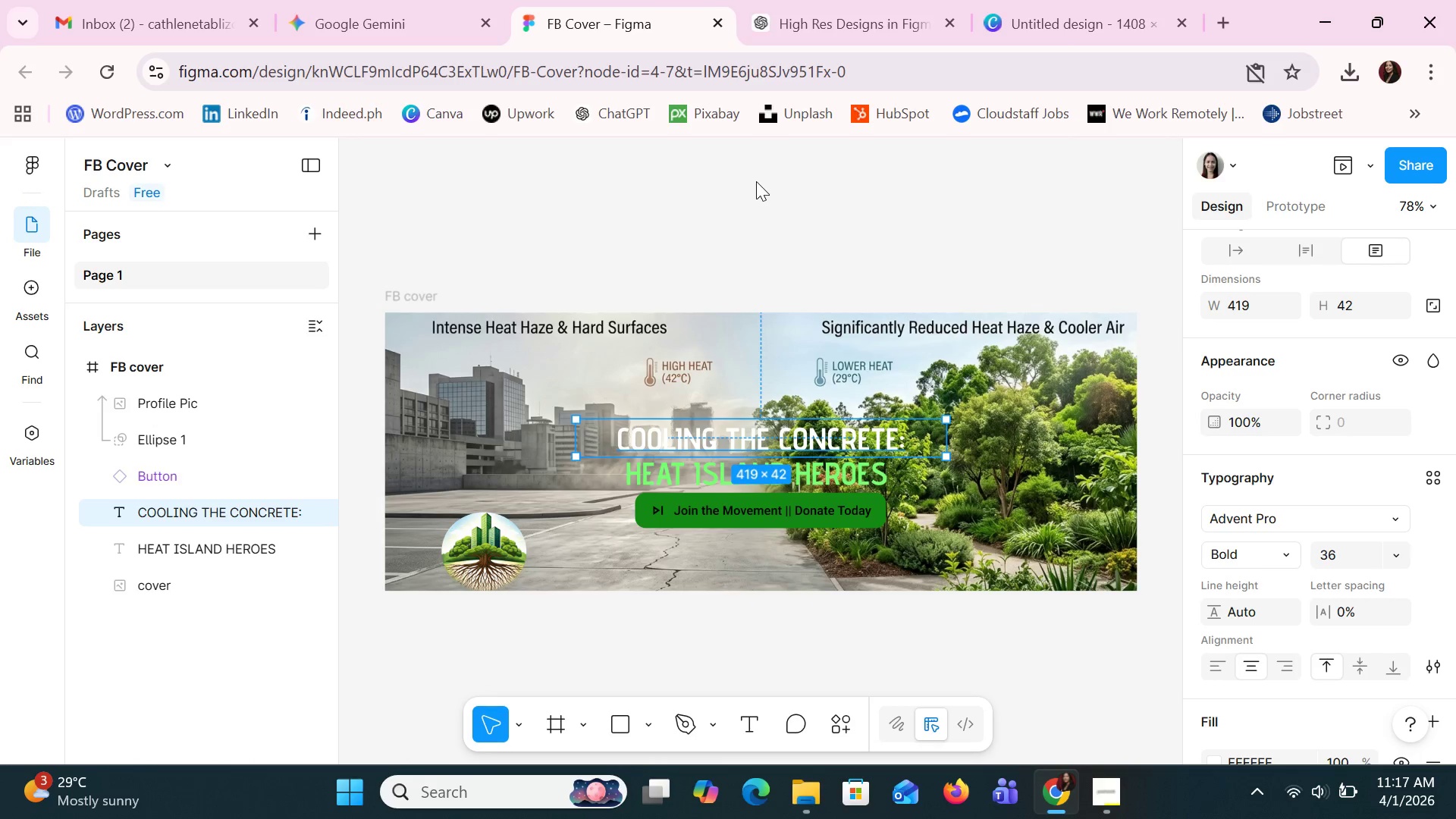 
key(Control+S)
 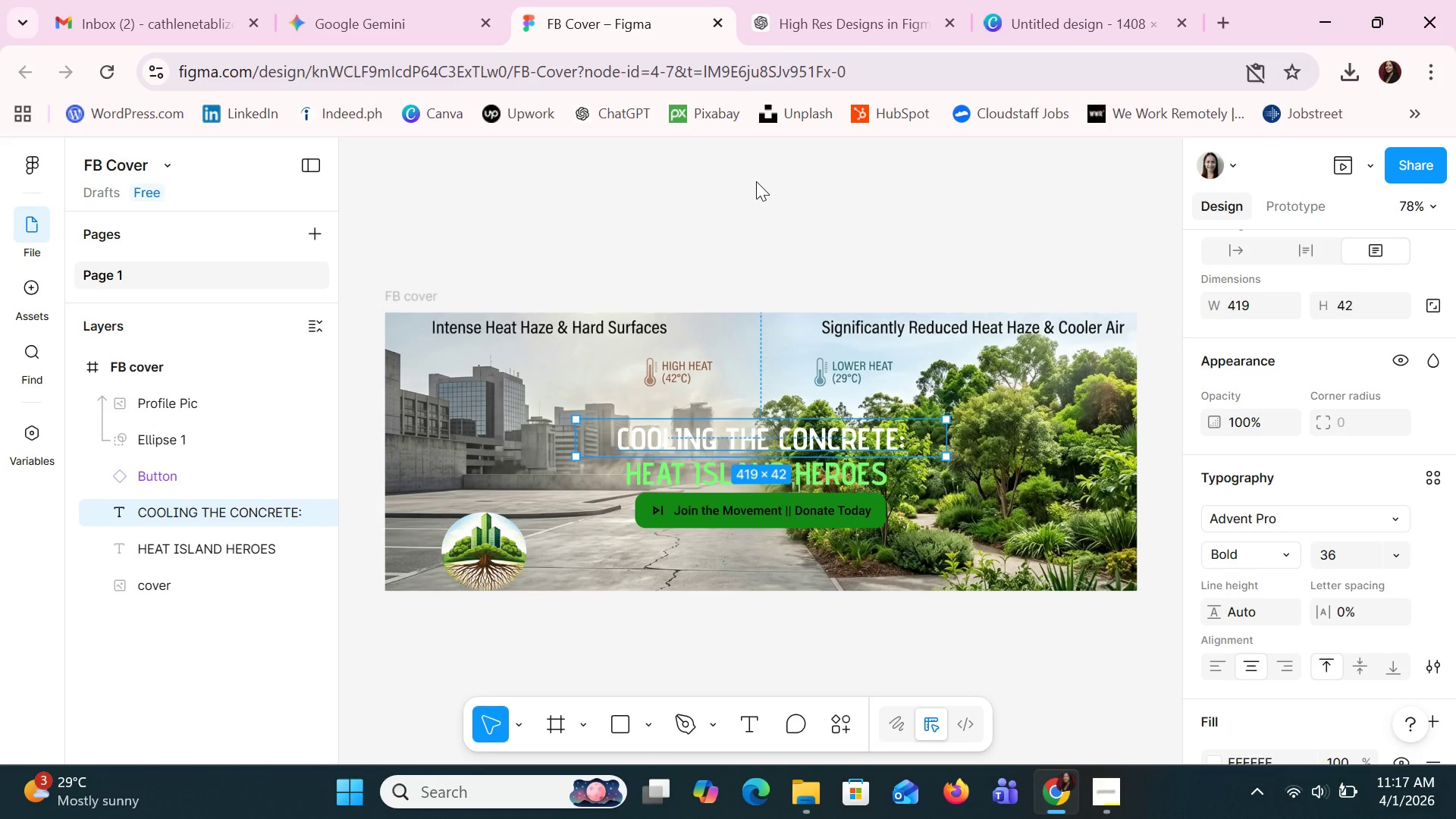 
key(Control+S)
 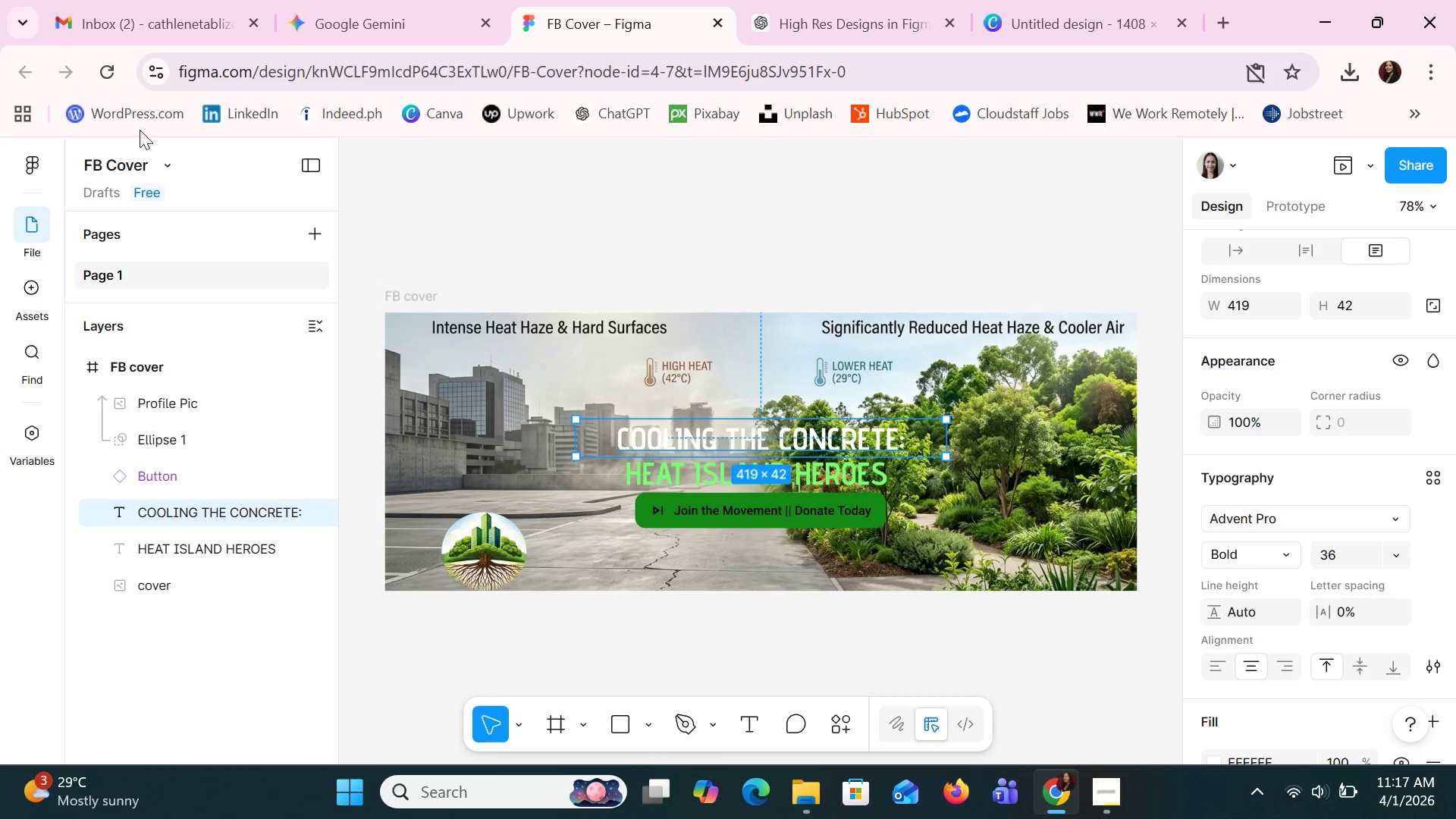 
left_click([107, 67])
 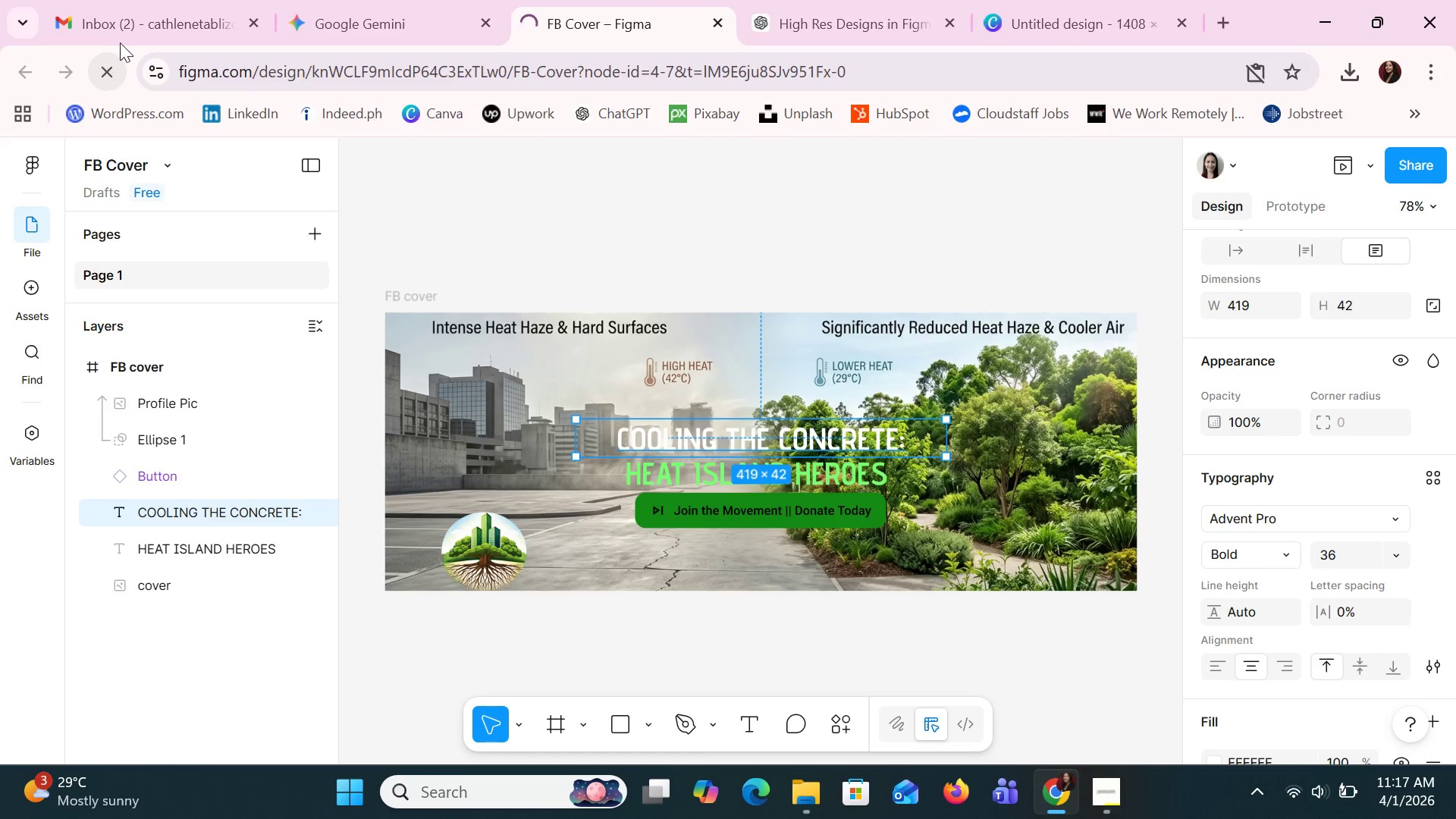 
left_click([142, 16])
 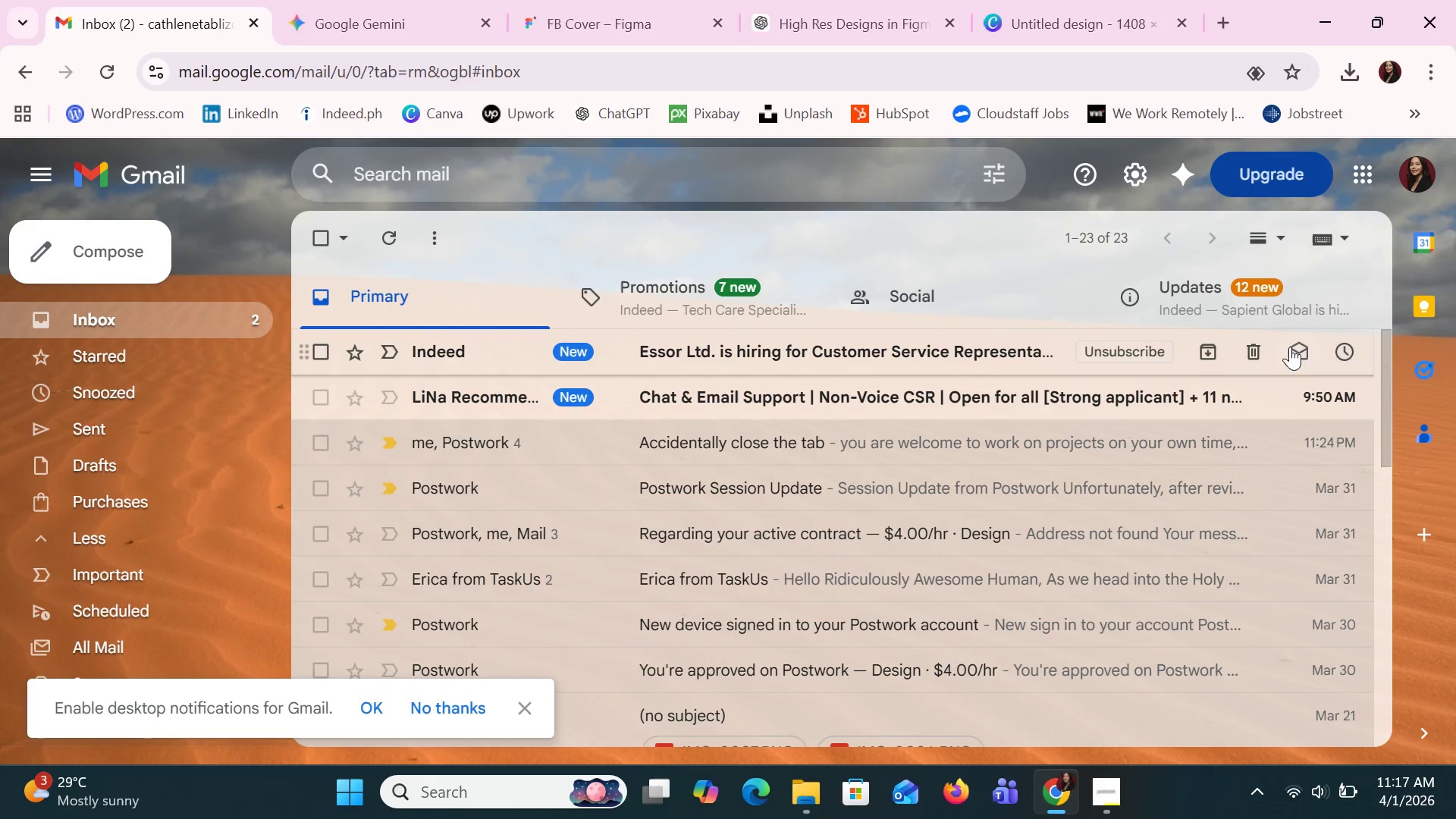 
left_click([557, 0])
 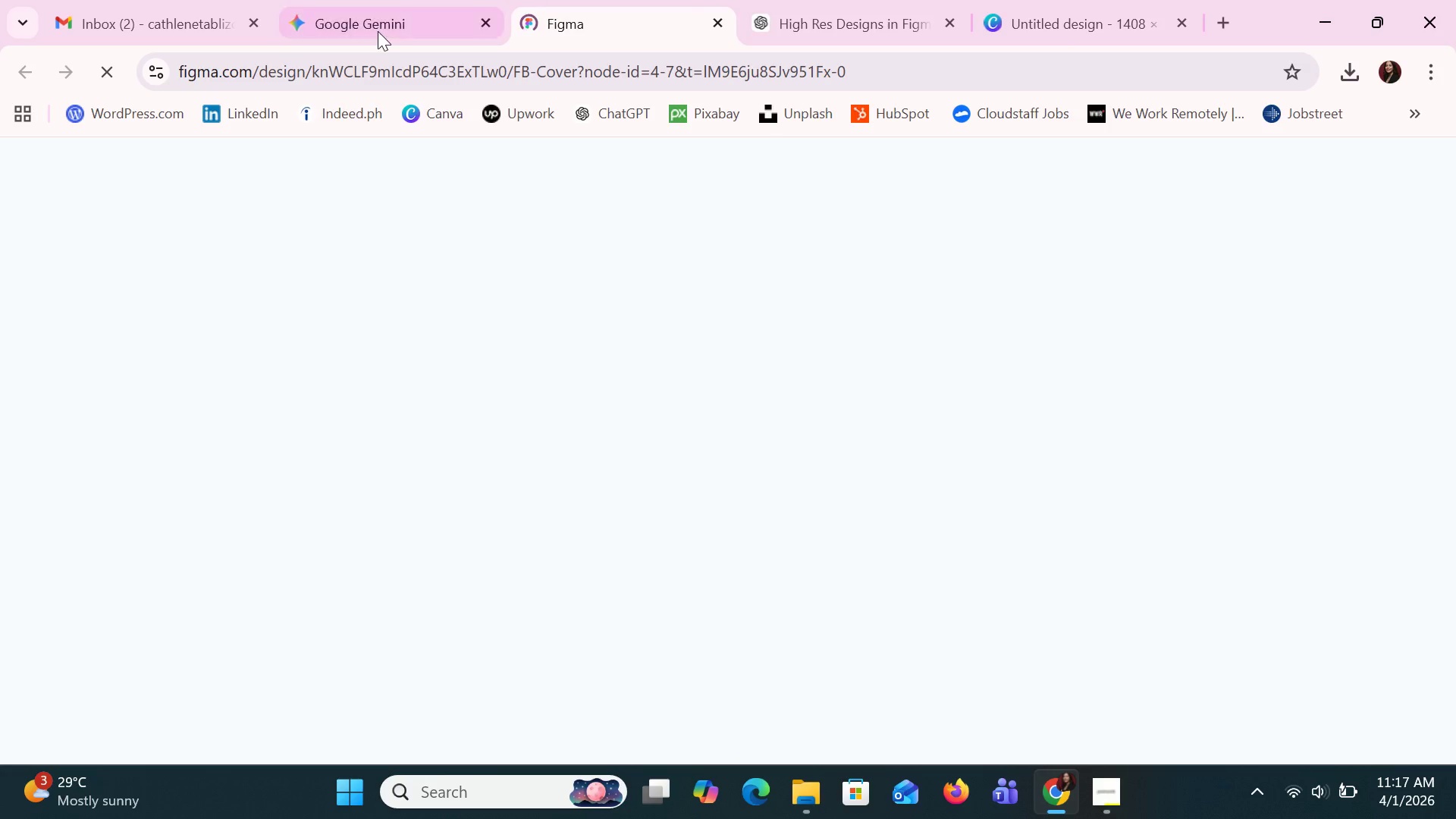 
mouse_move([360, 14])
 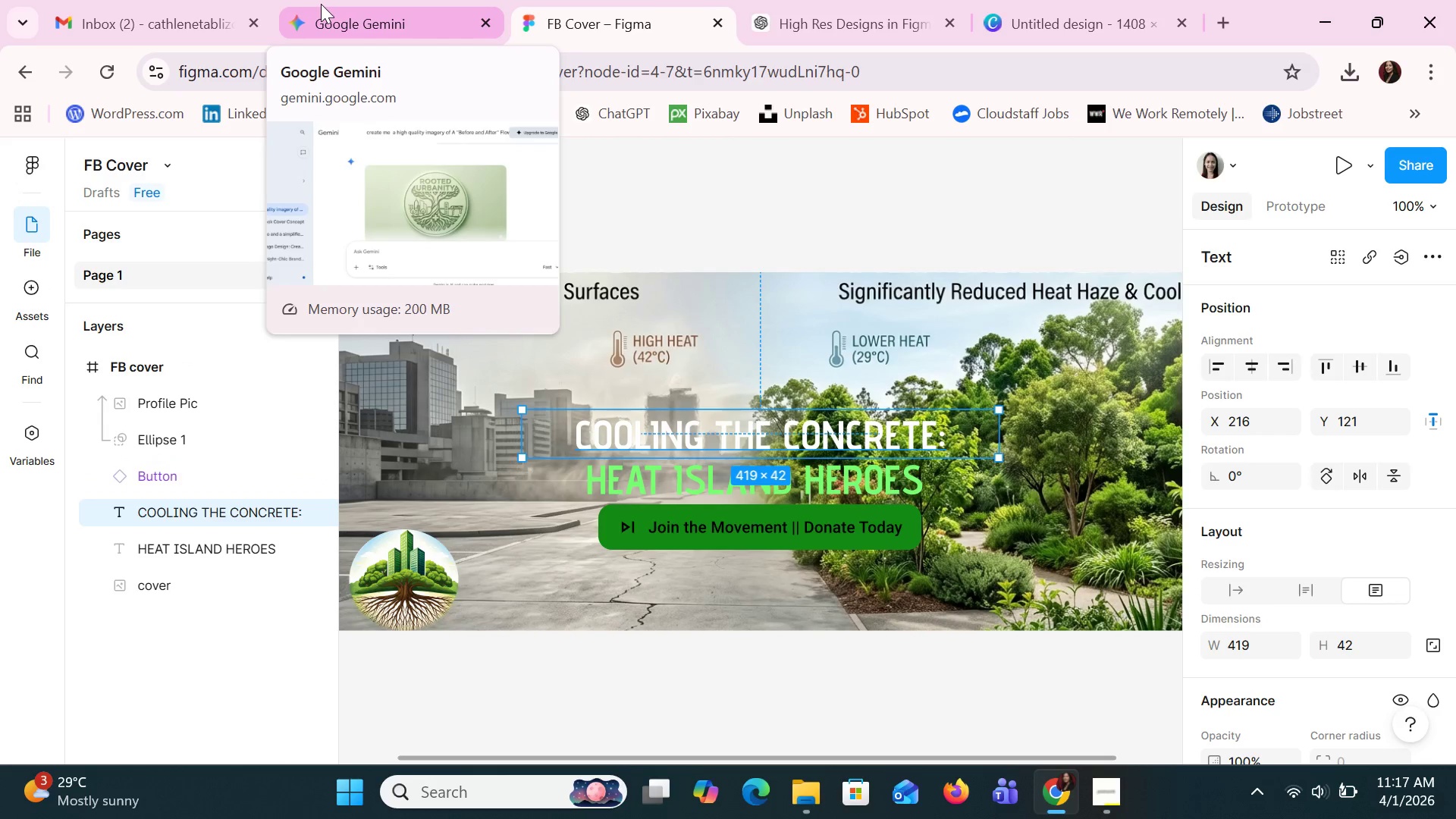 
wait(7.36)
 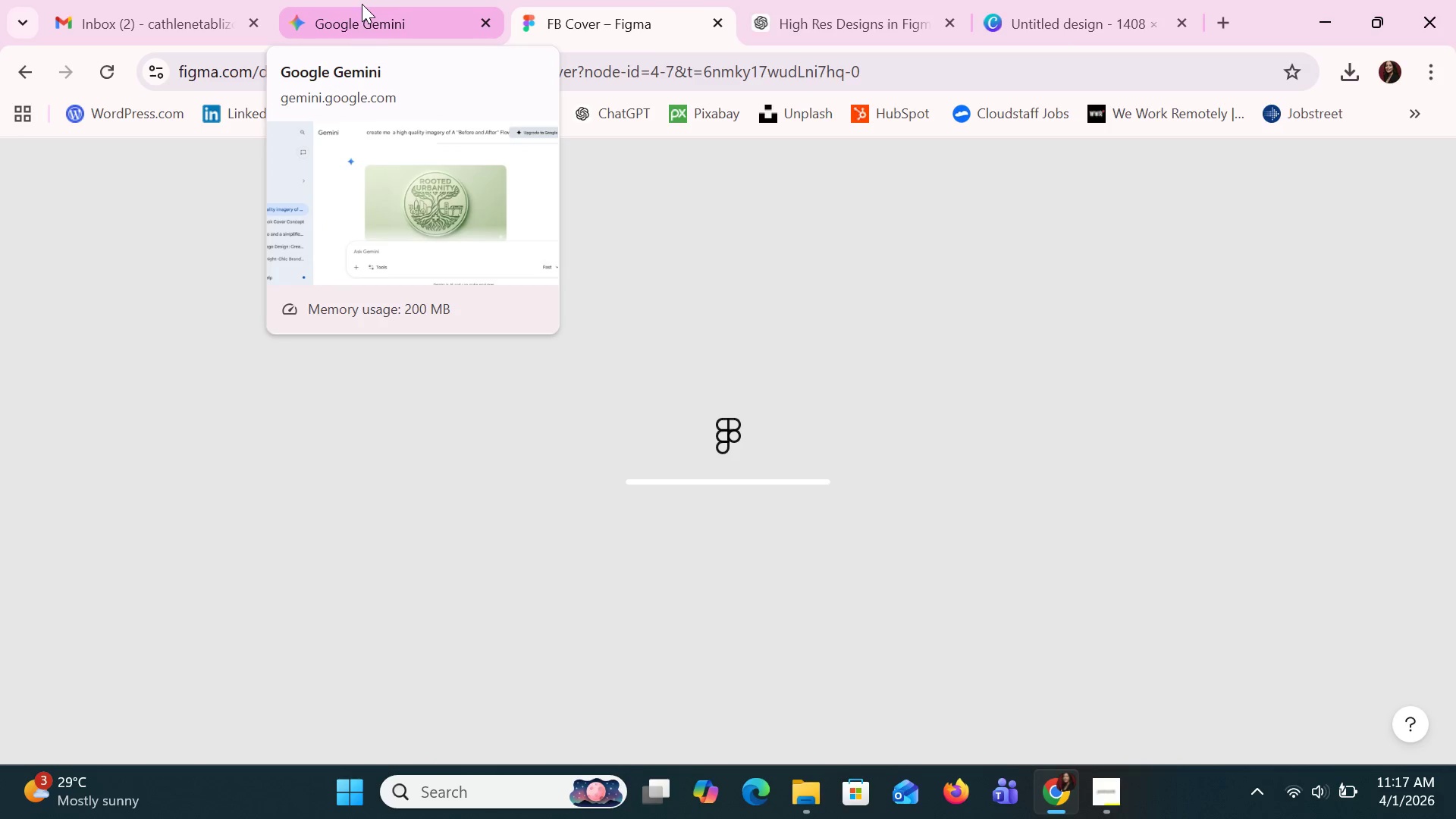 
left_click([703, 165])
 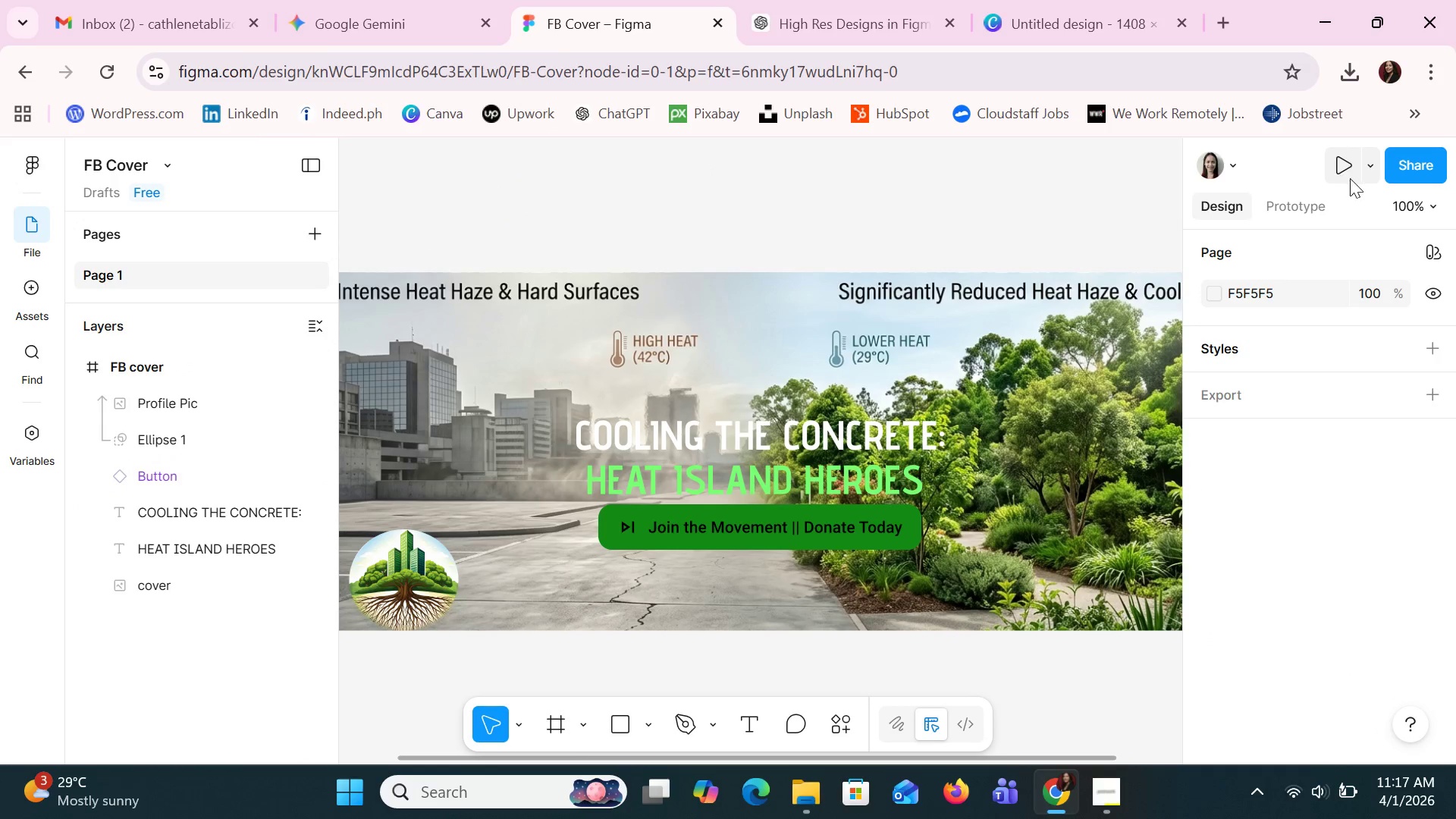 
left_click([1371, 176])
 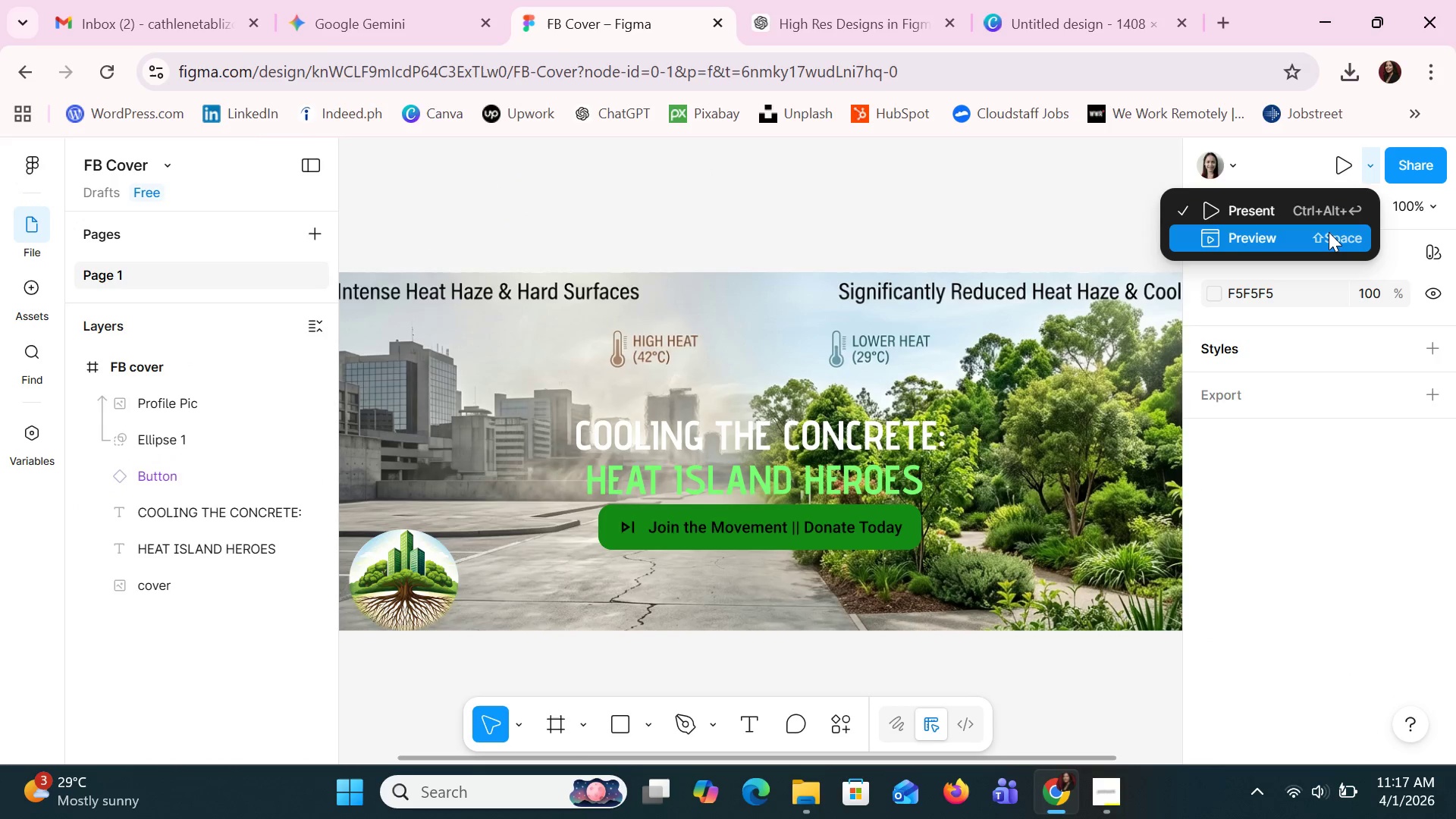 
left_click([1327, 232])
 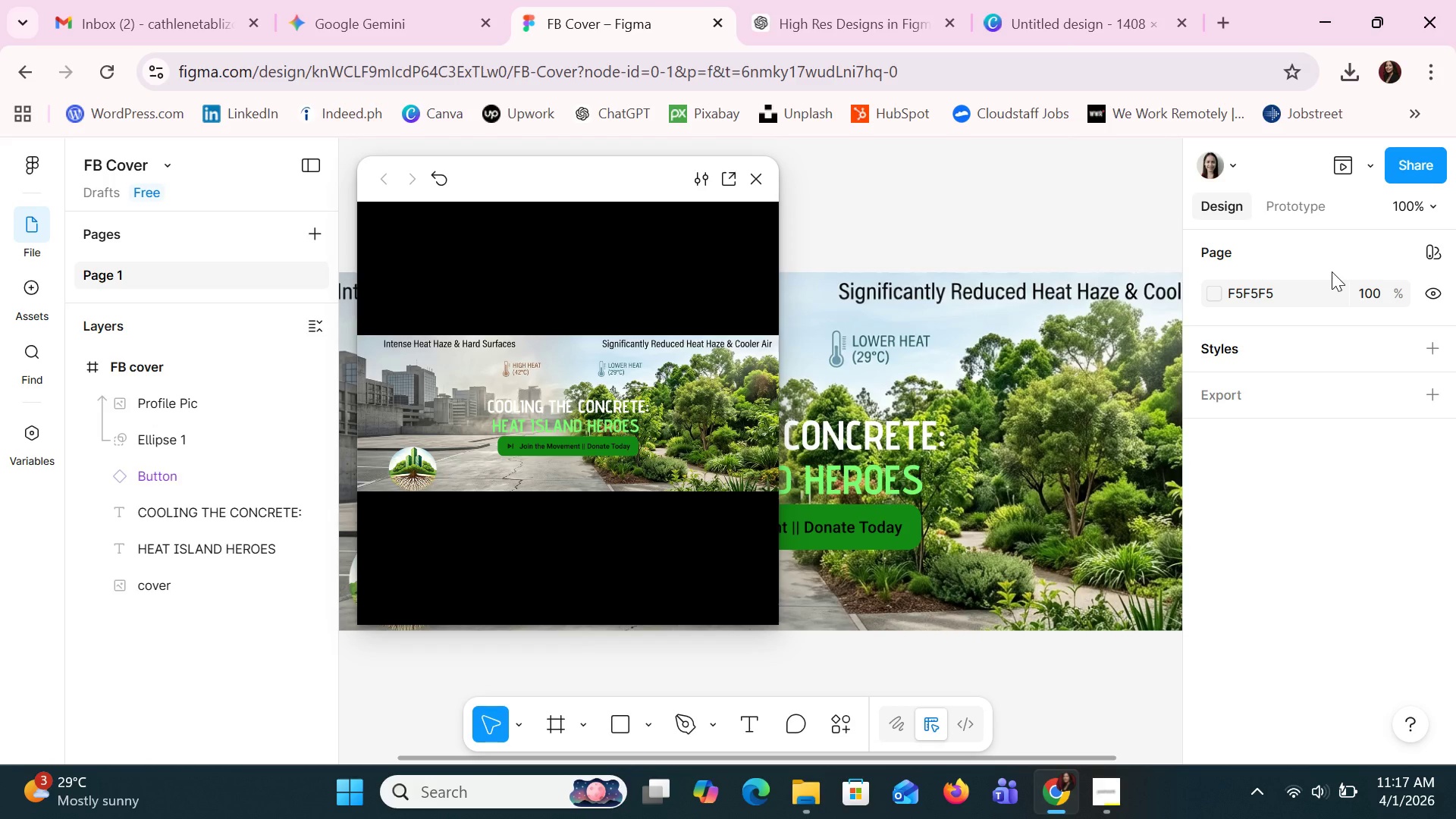 
wait(21.33)
 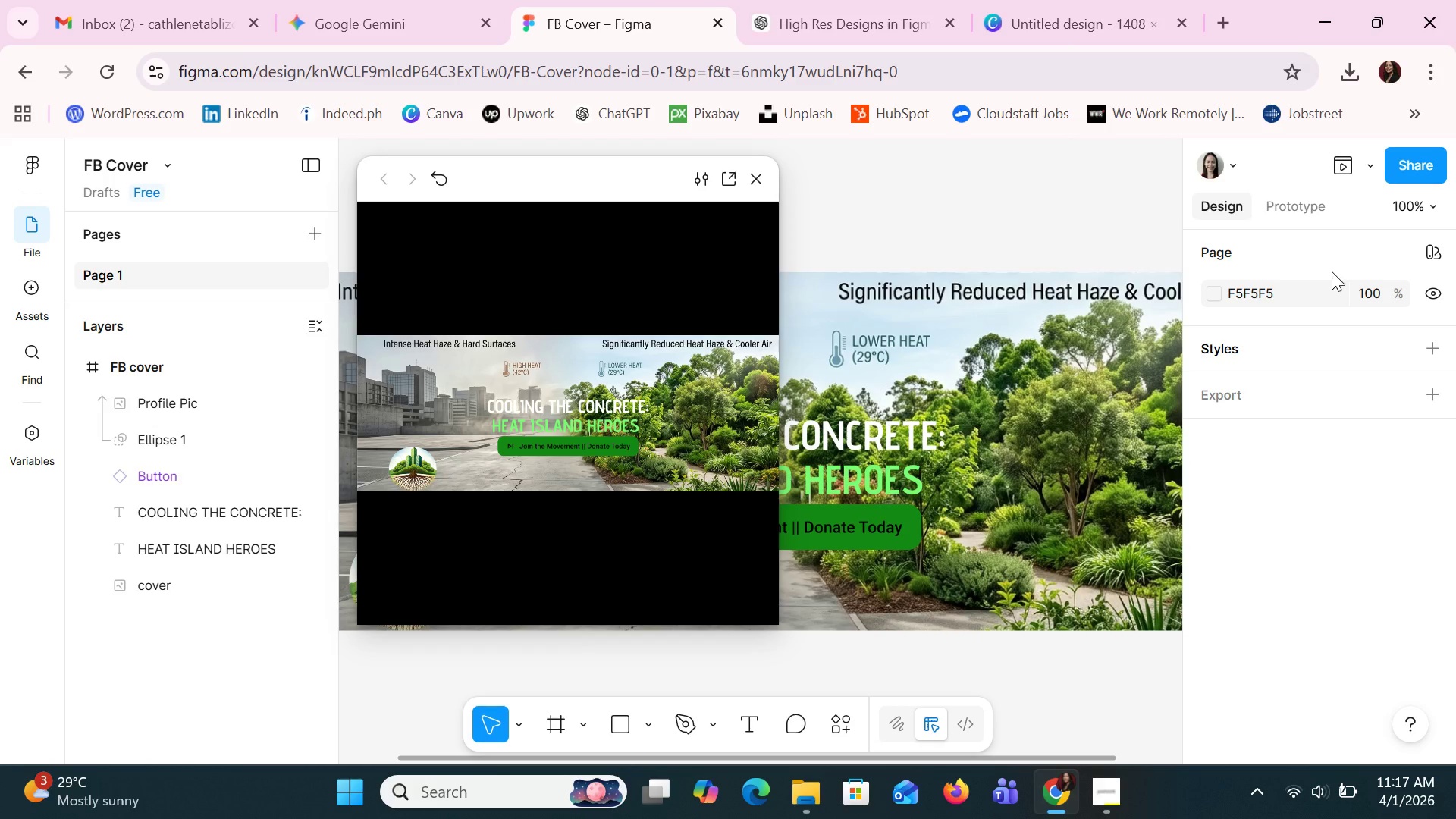 
left_click([822, 479])
 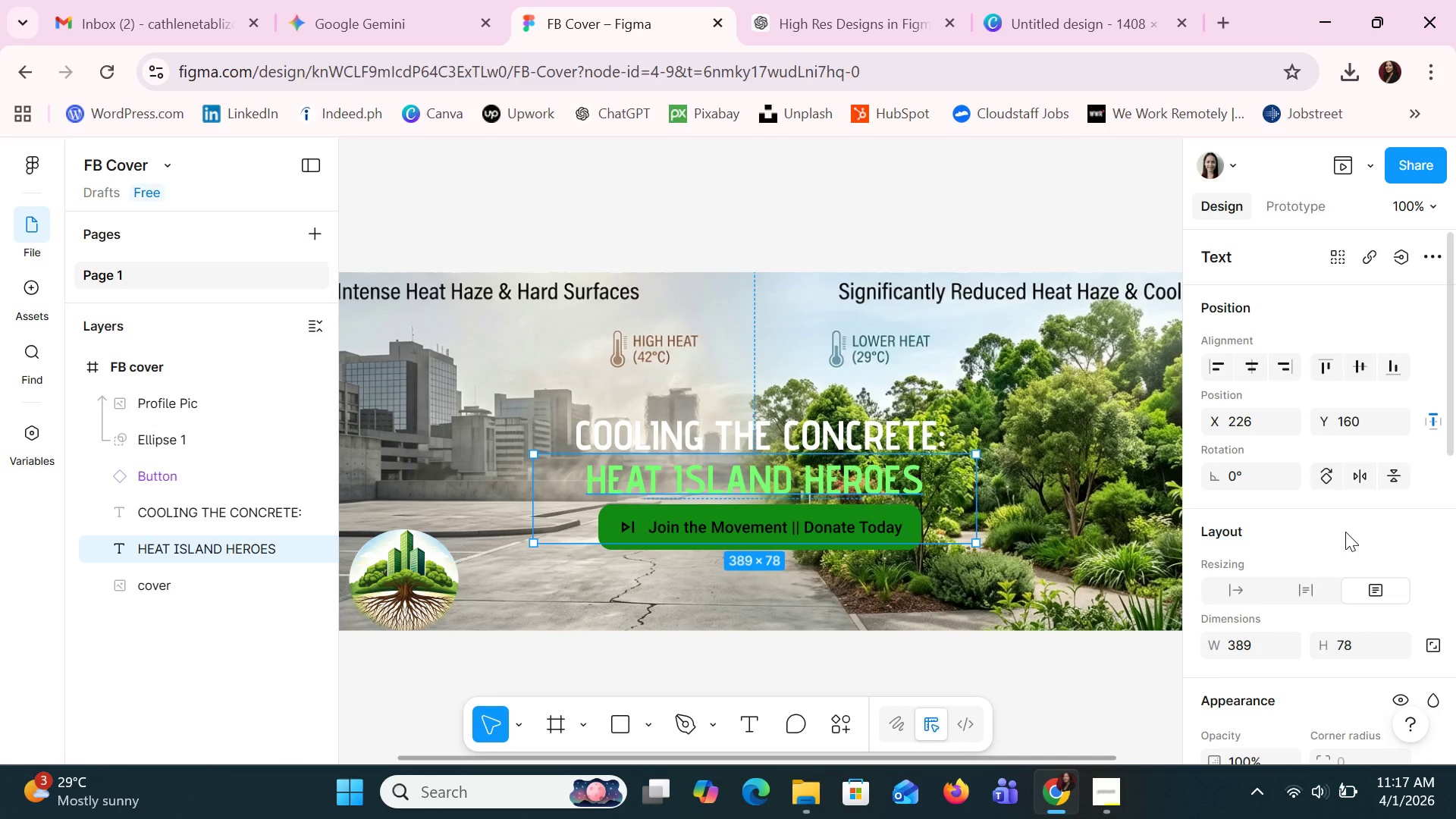 
scroll: coordinate [1339, 538], scroll_direction: down, amount: 3.0
 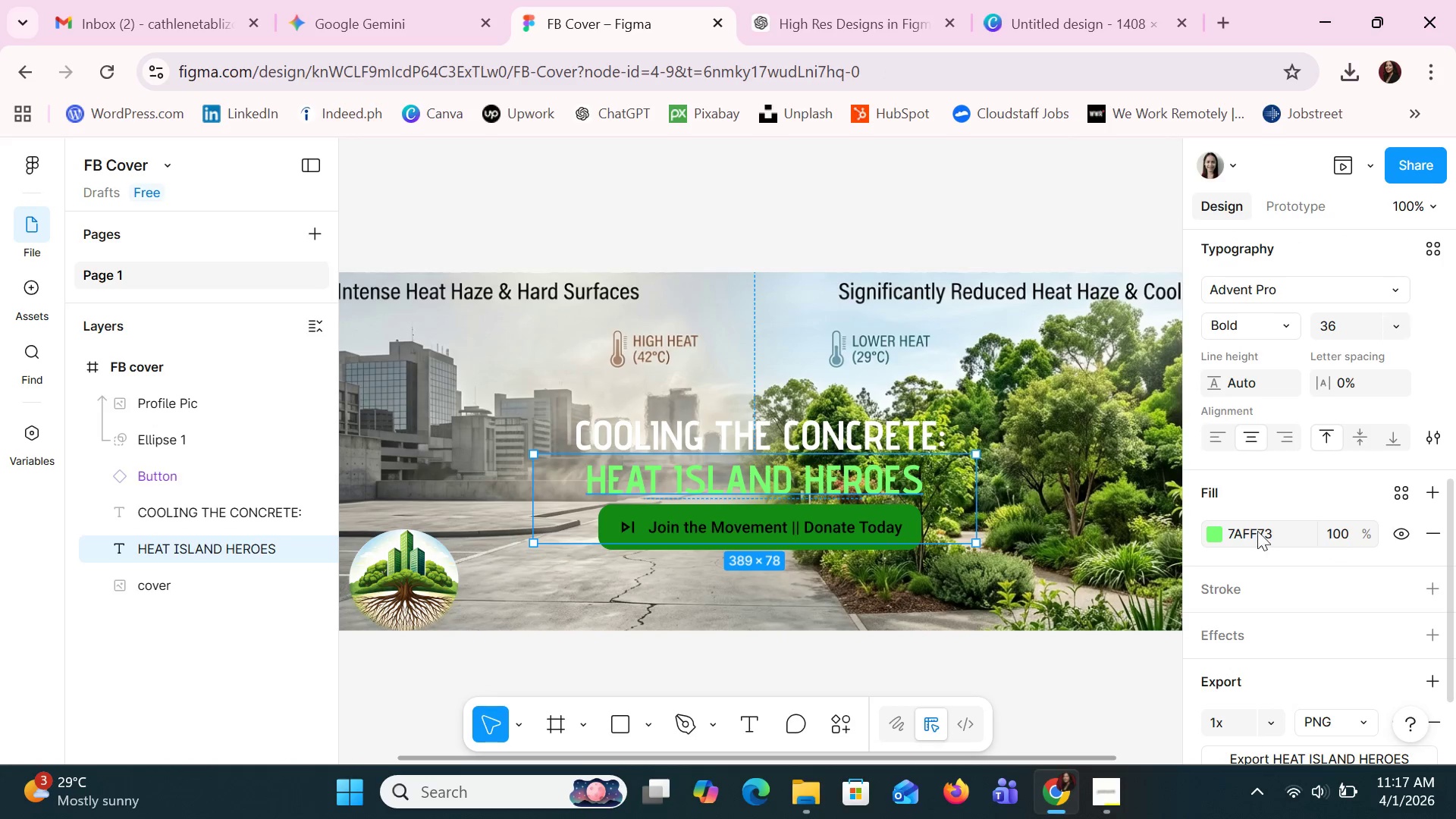 
left_click([1214, 535])
 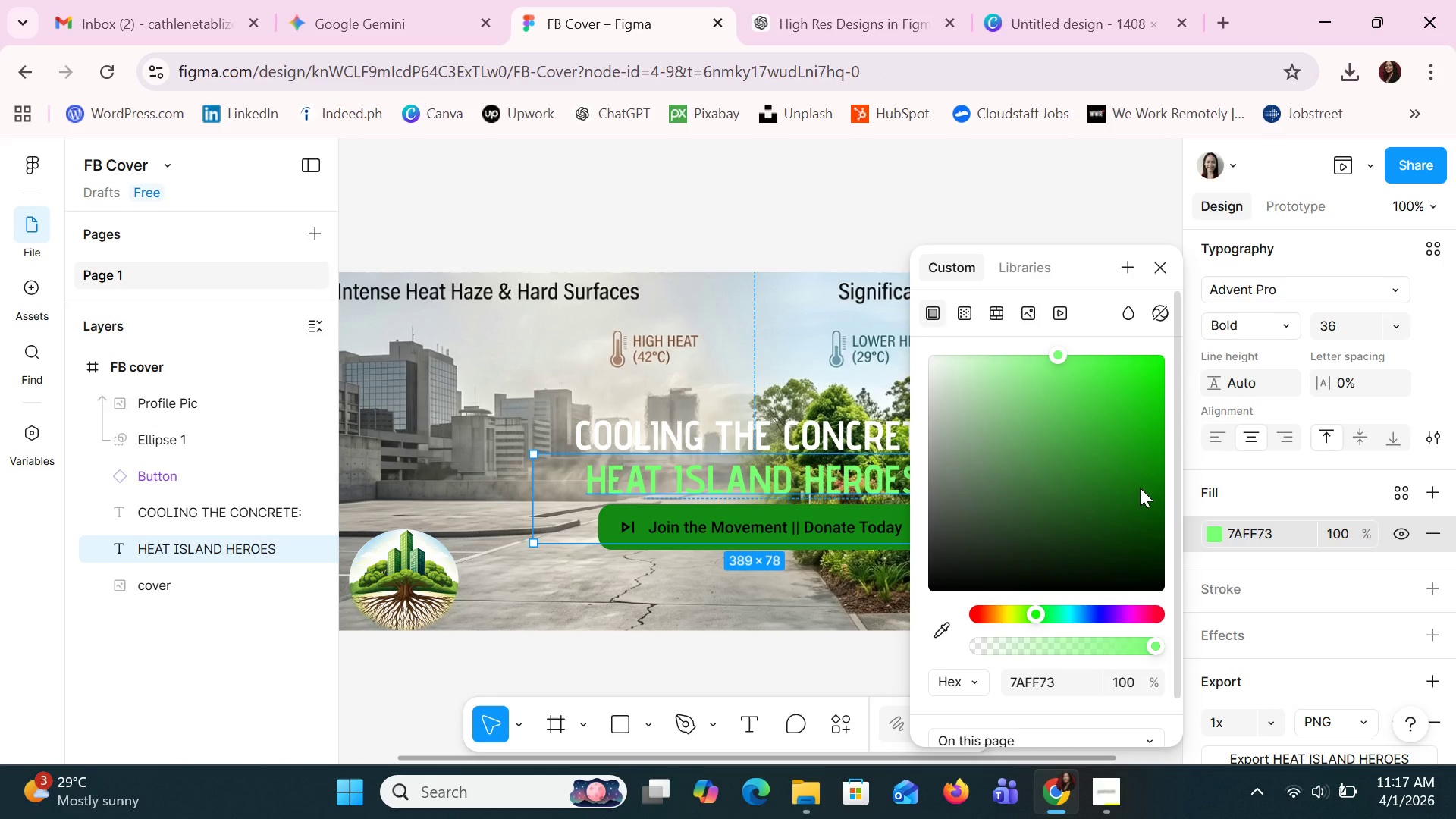 
left_click([1140, 488])
 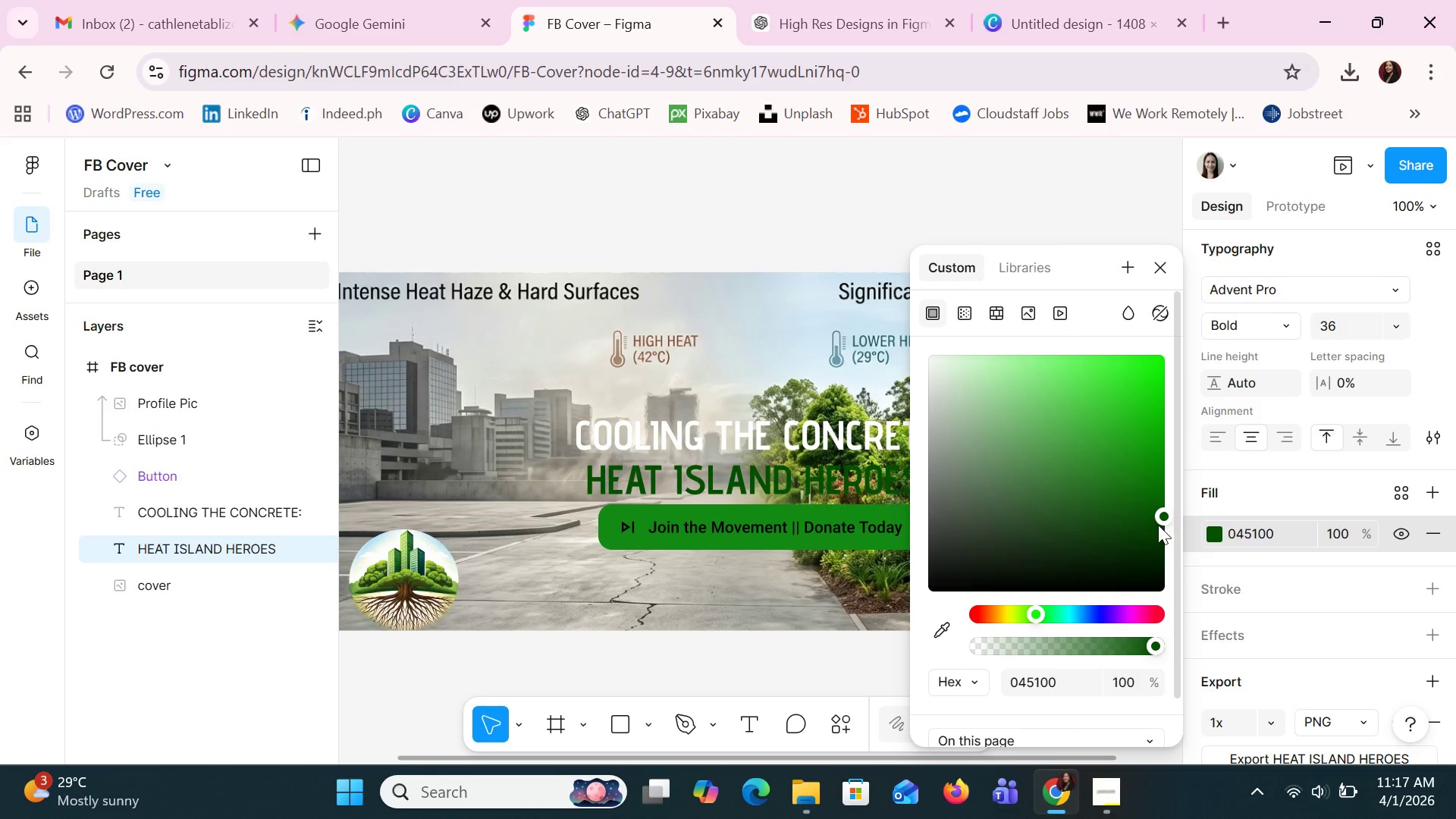 
double_click([1147, 526])
 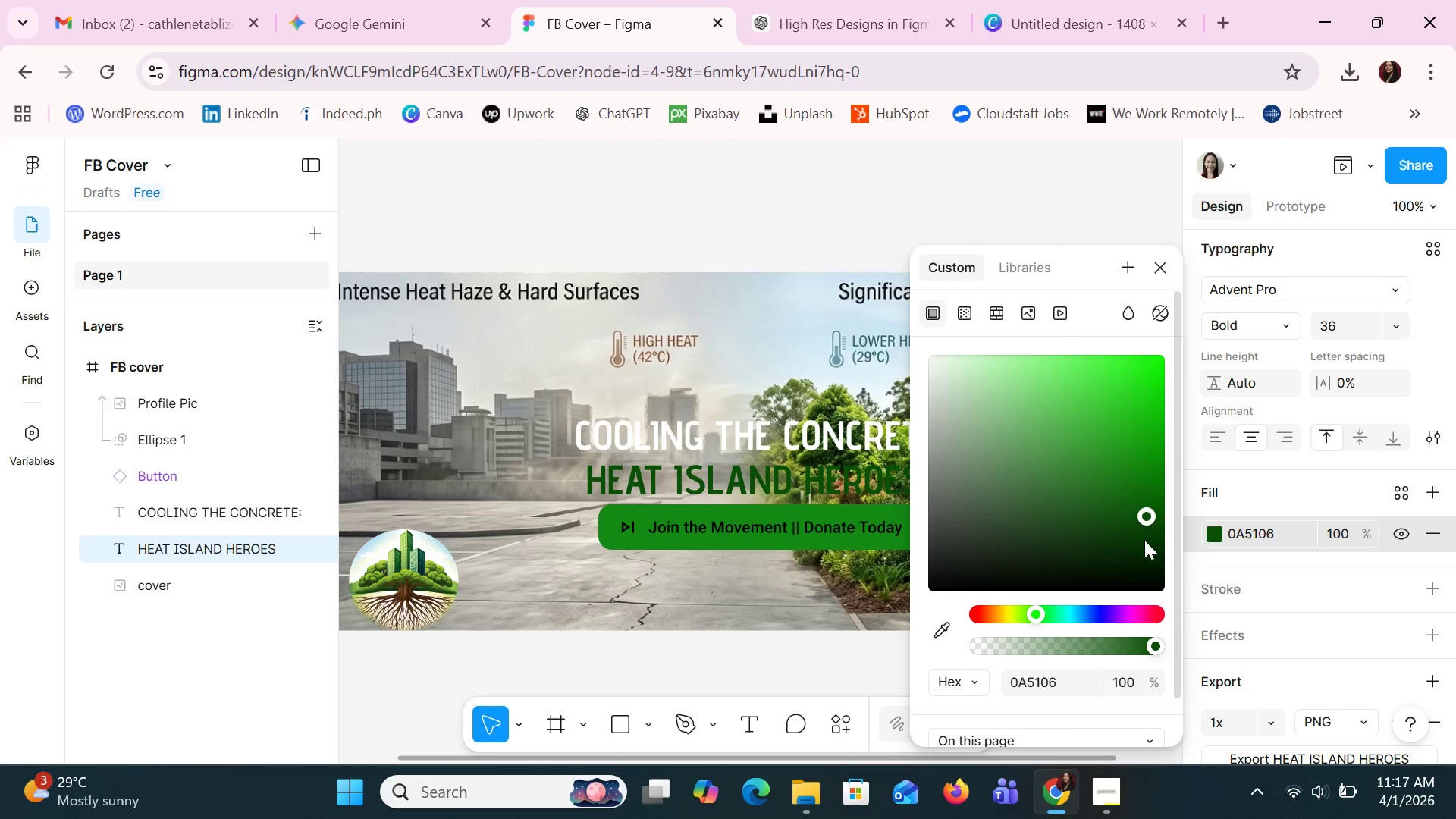 
left_click([1143, 543])
 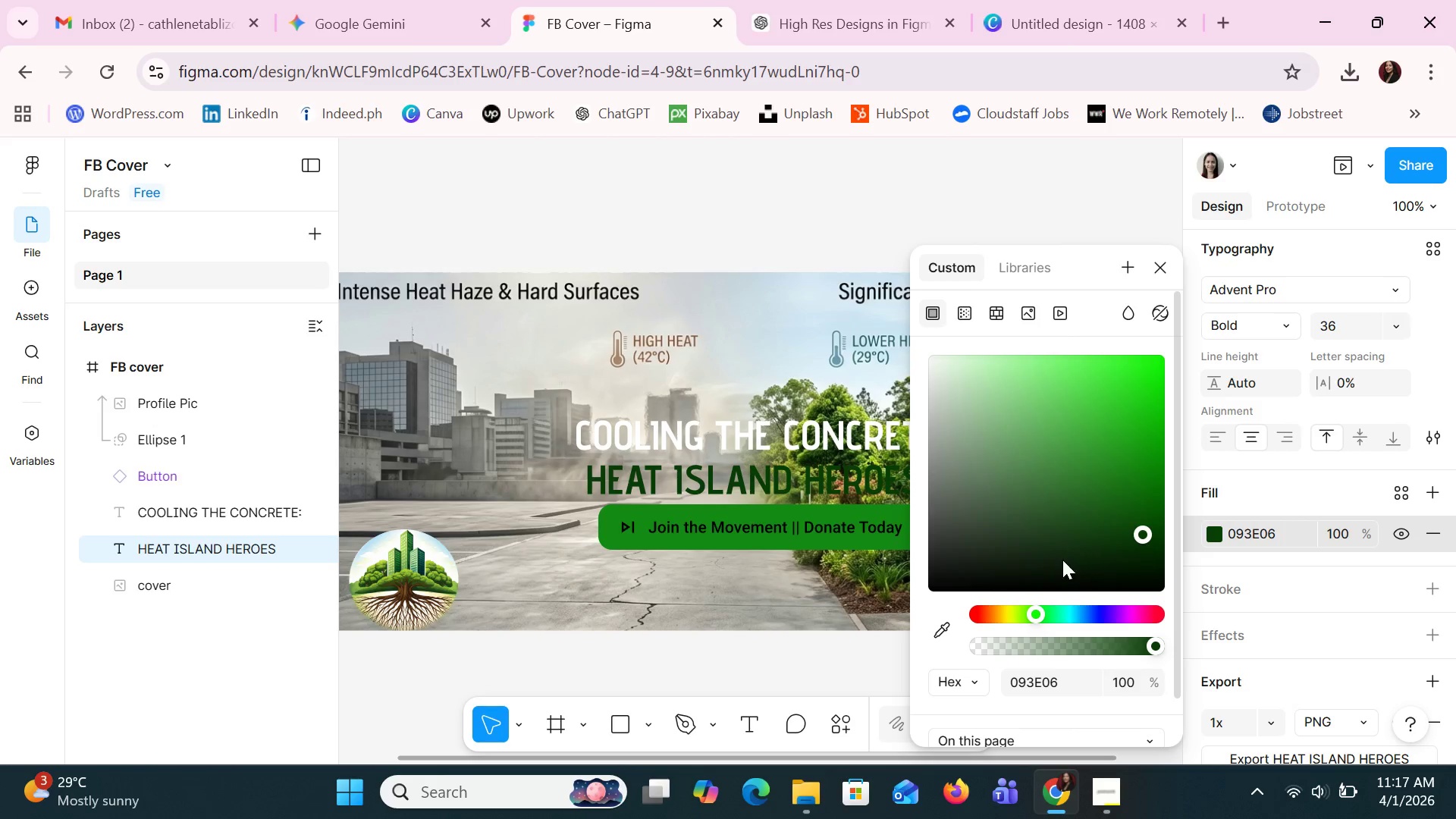 
left_click([1059, 560])
 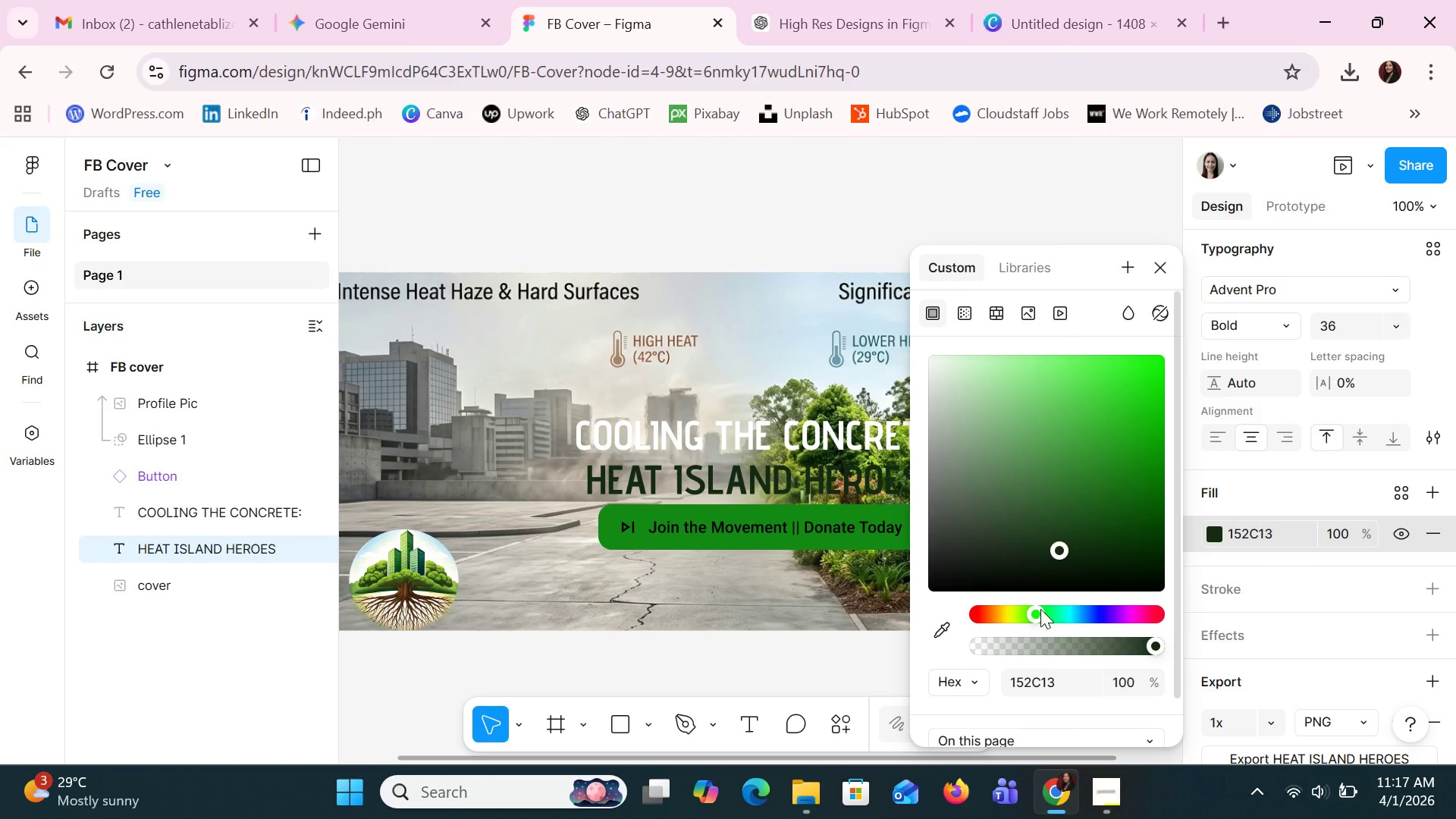 
left_click([1040, 613])
 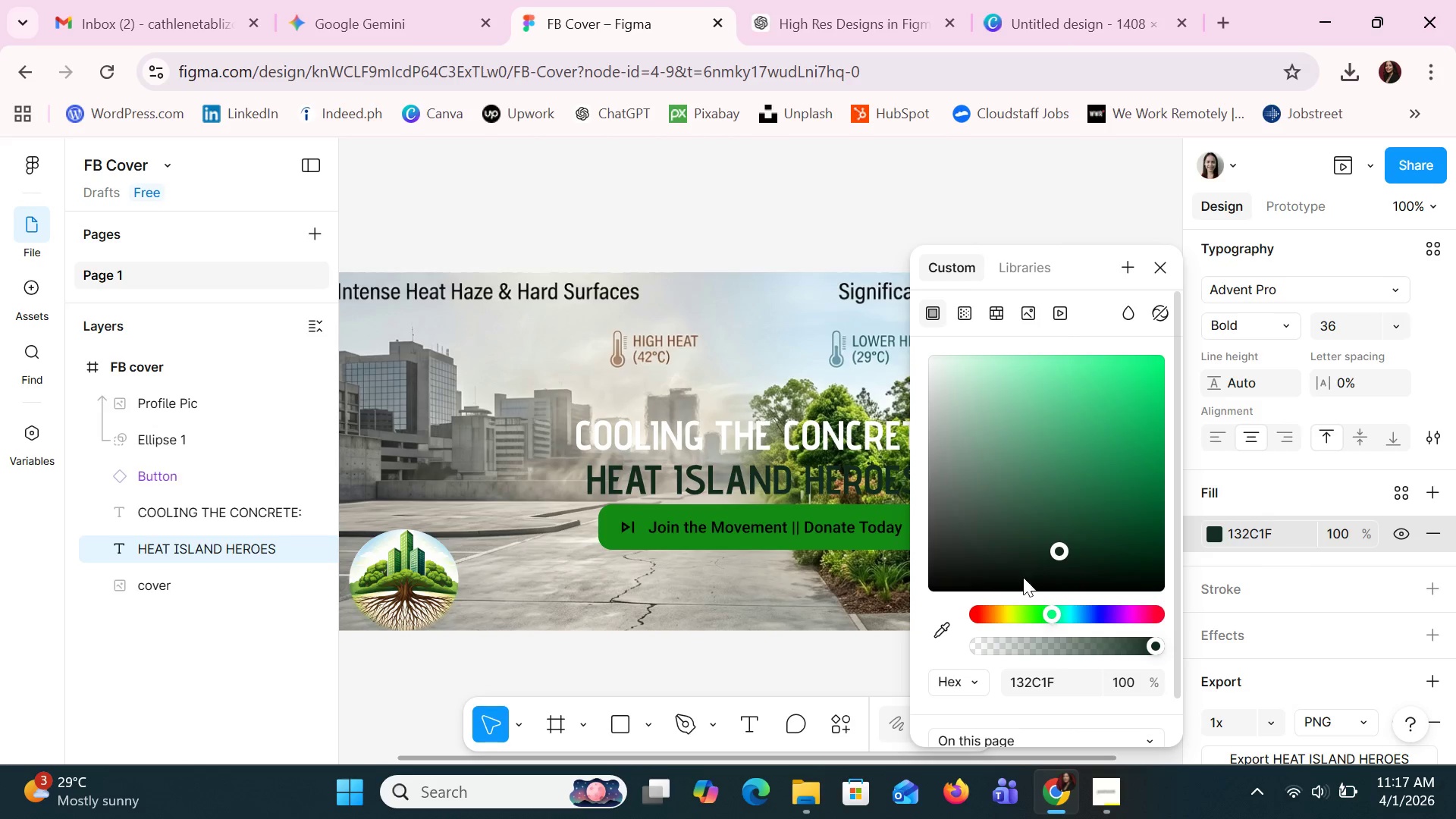 
left_click([1031, 615])
 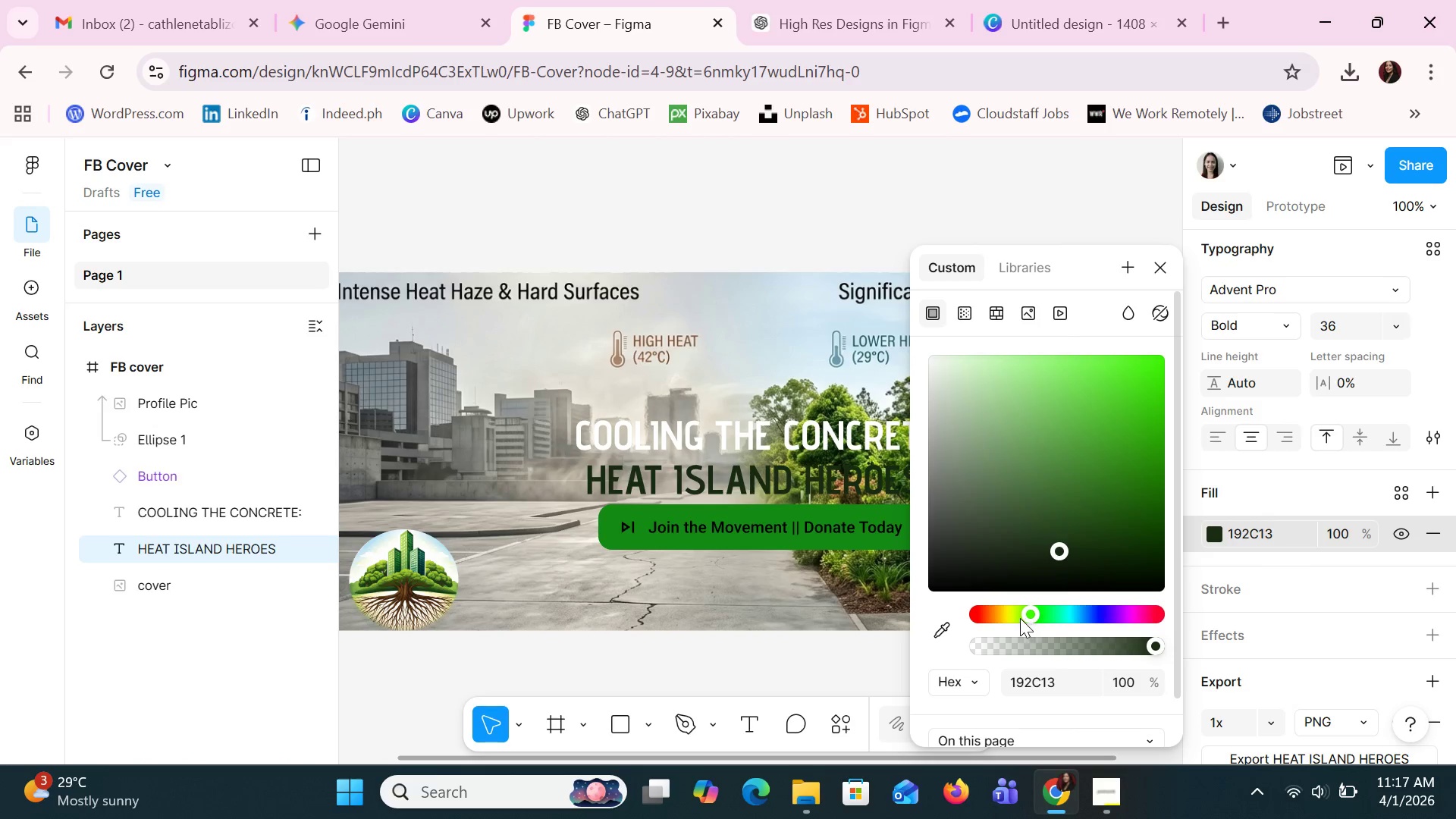 
left_click([1020, 618])
 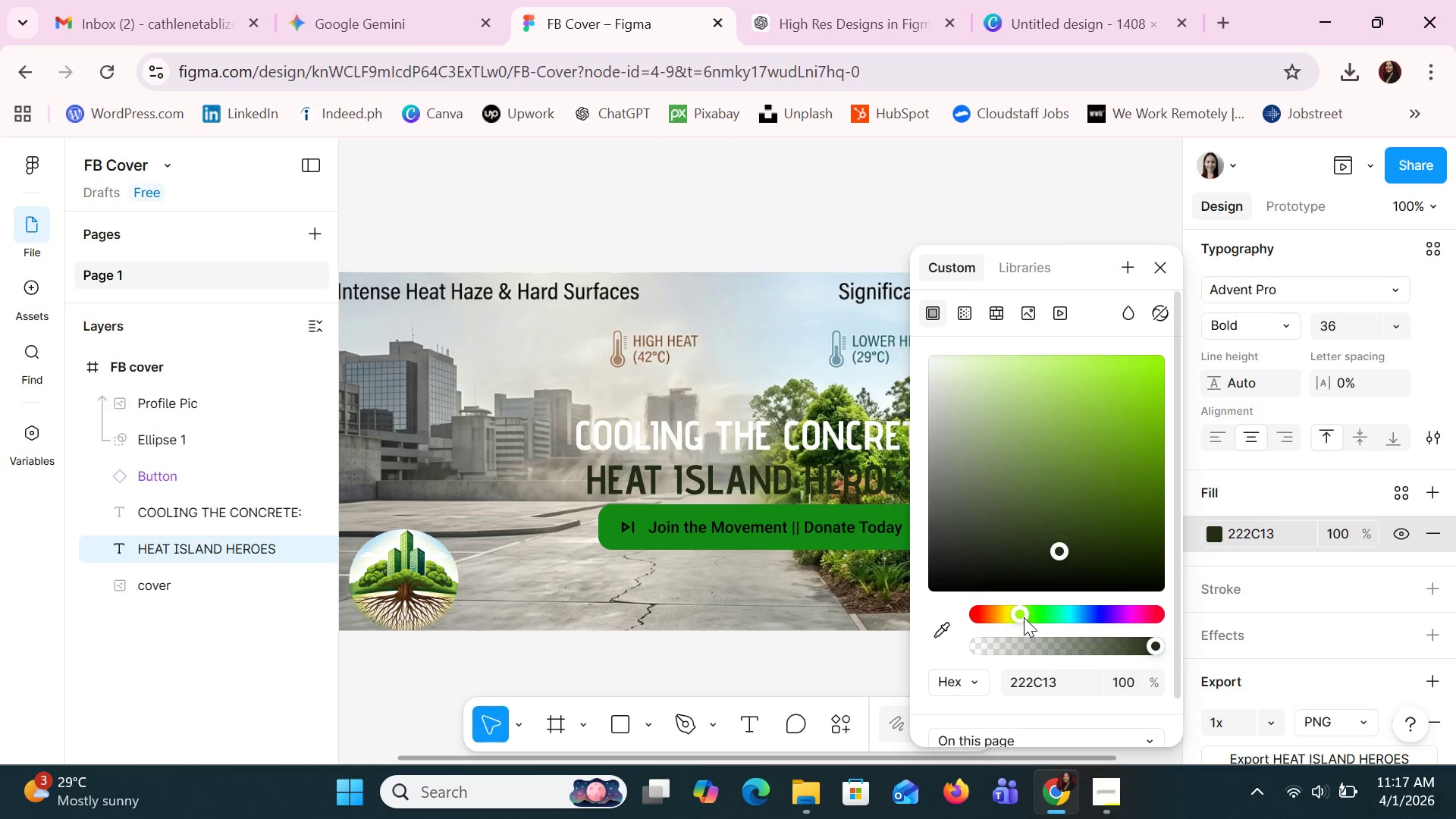 
left_click([1024, 617])
 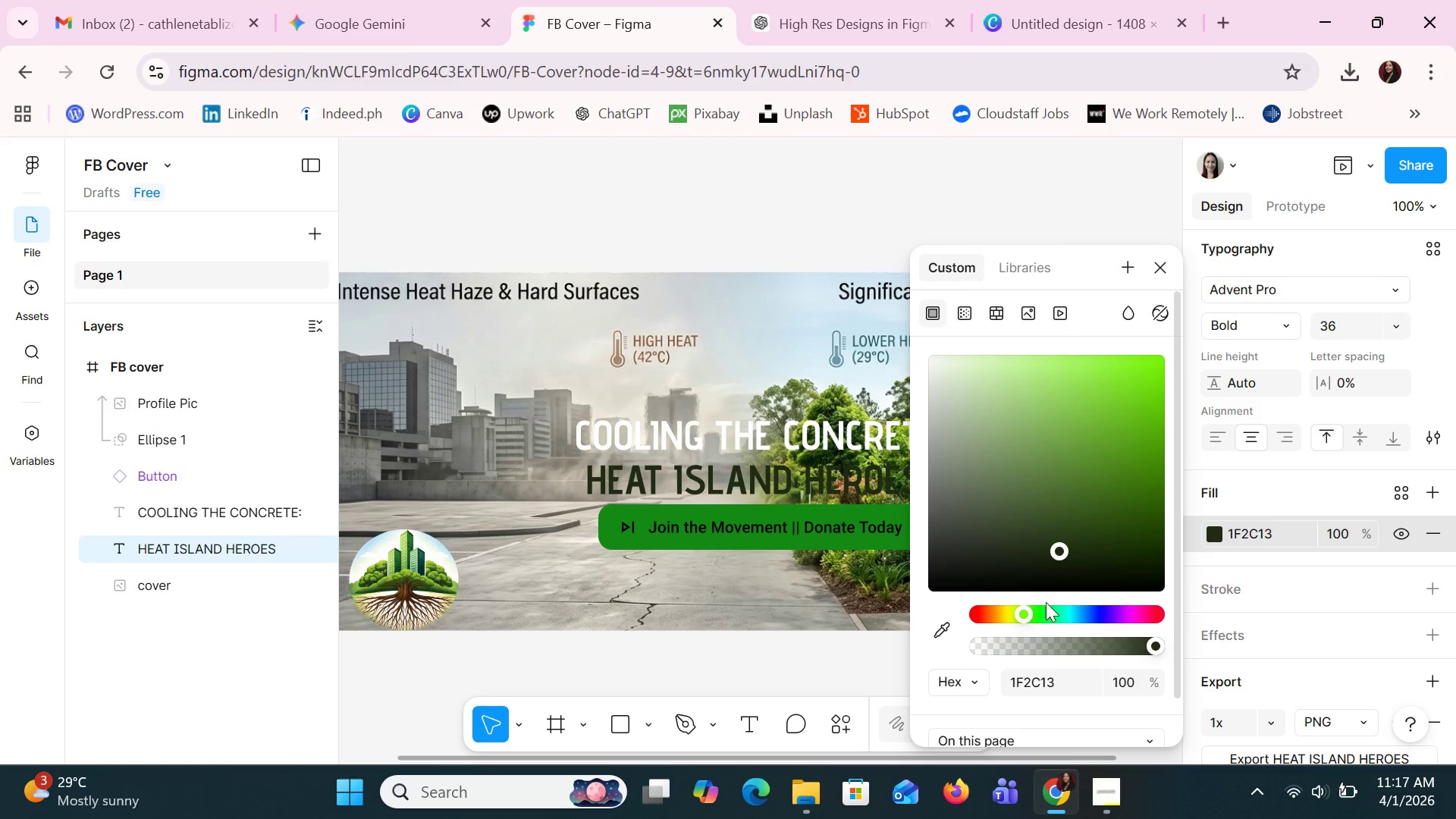 
left_click([1050, 601])
 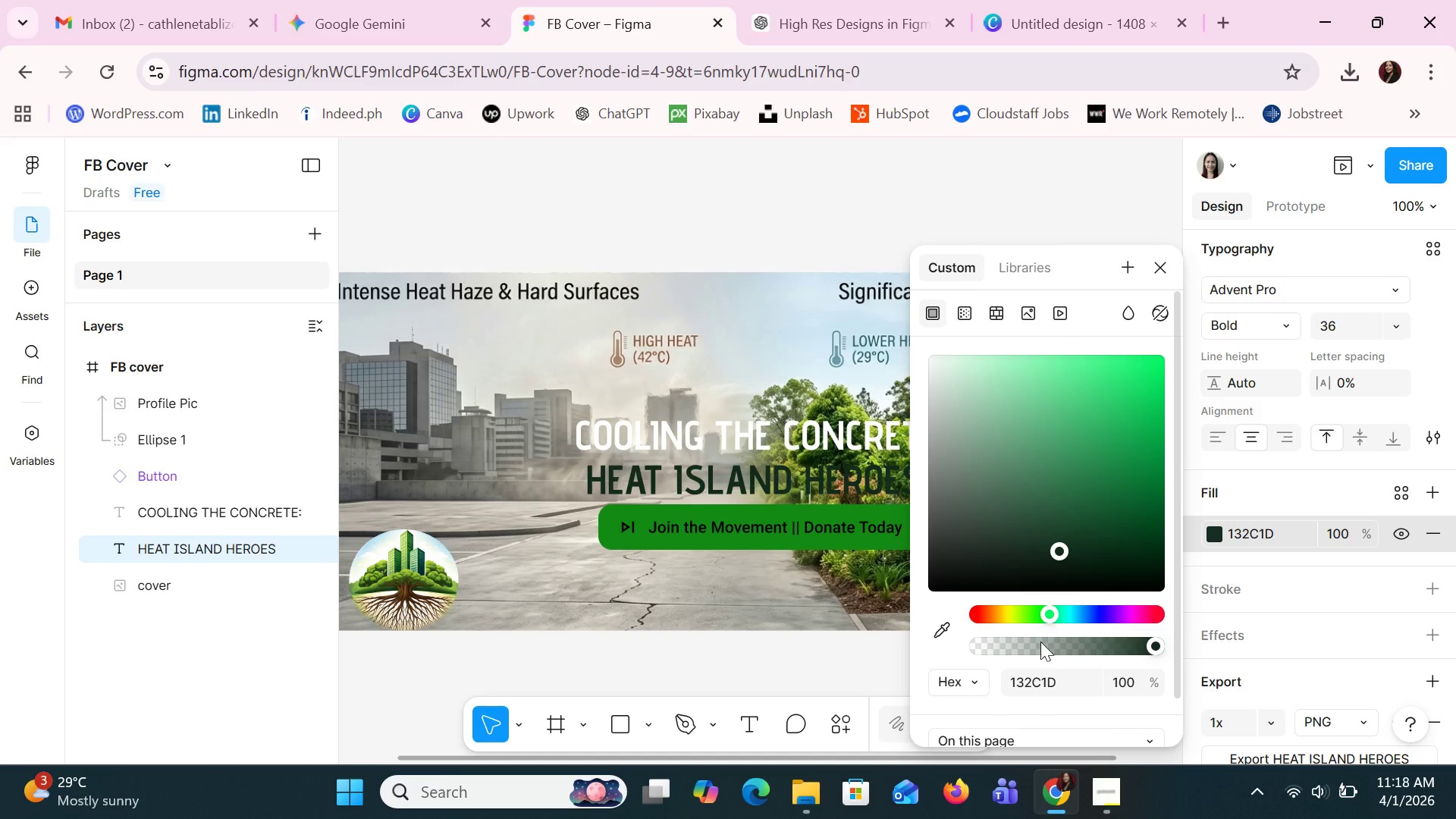 
left_click([1043, 672])
 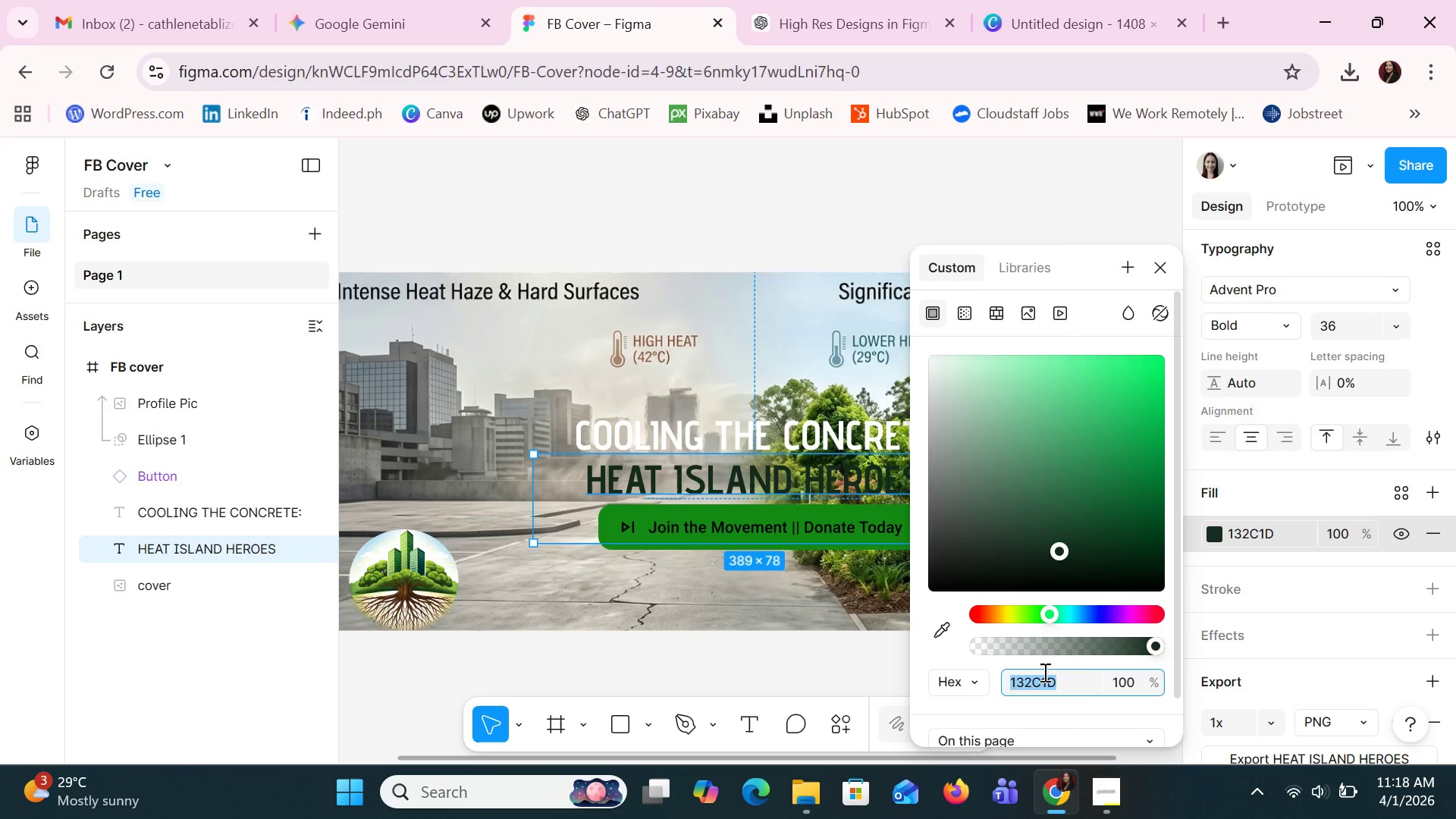 
type(green)
 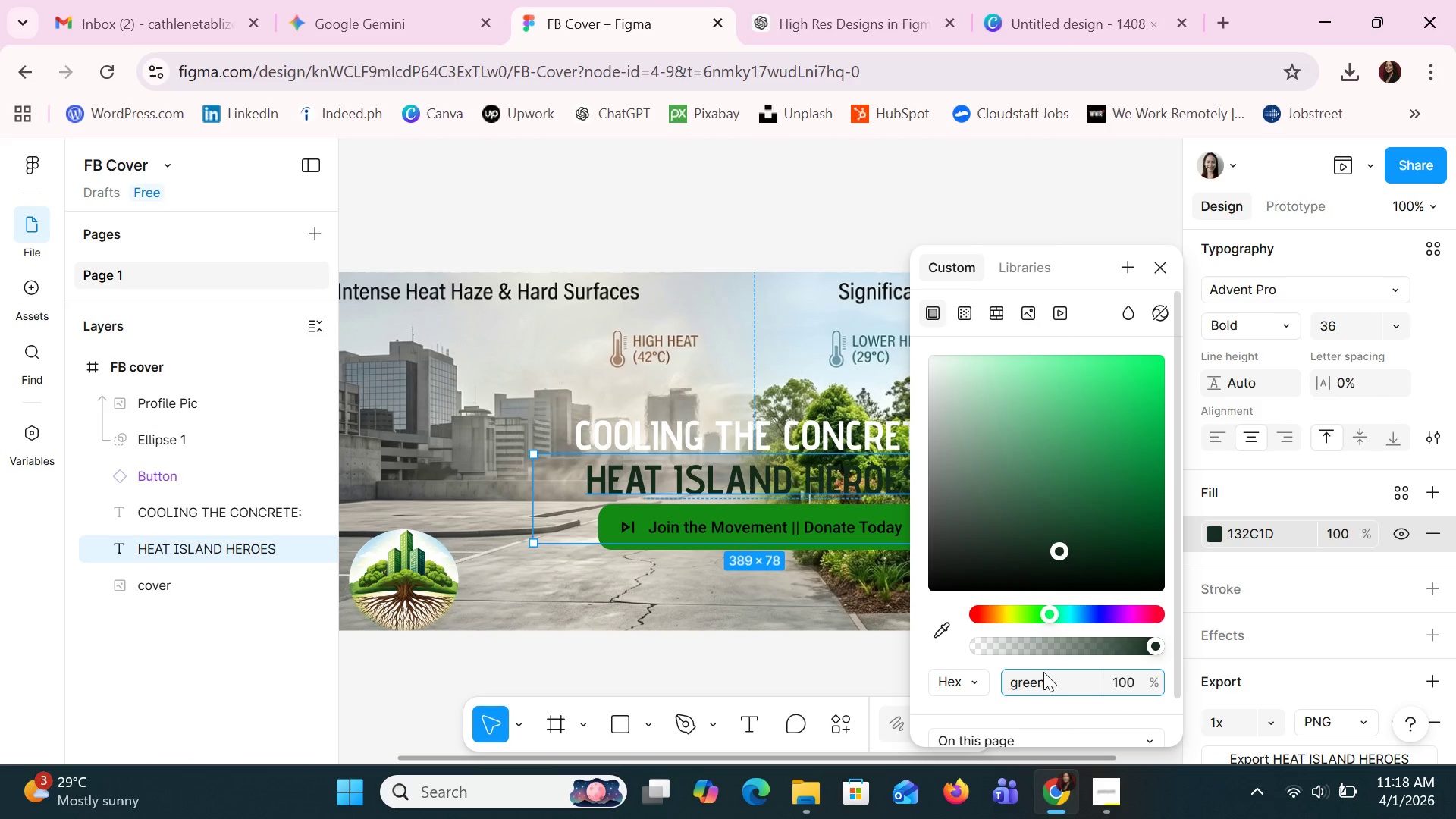 
key(Enter)
 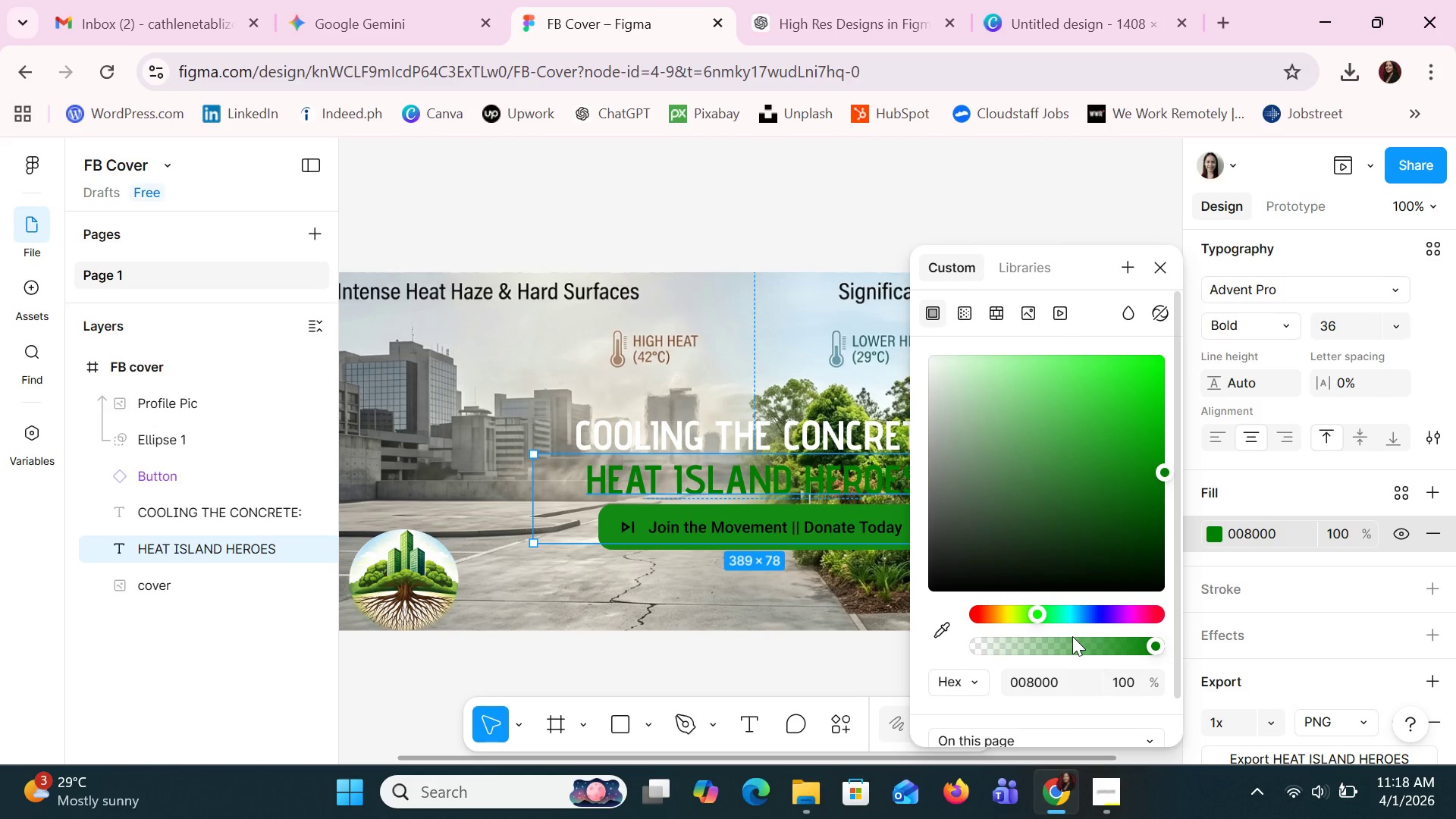 
left_click([1018, 620])
 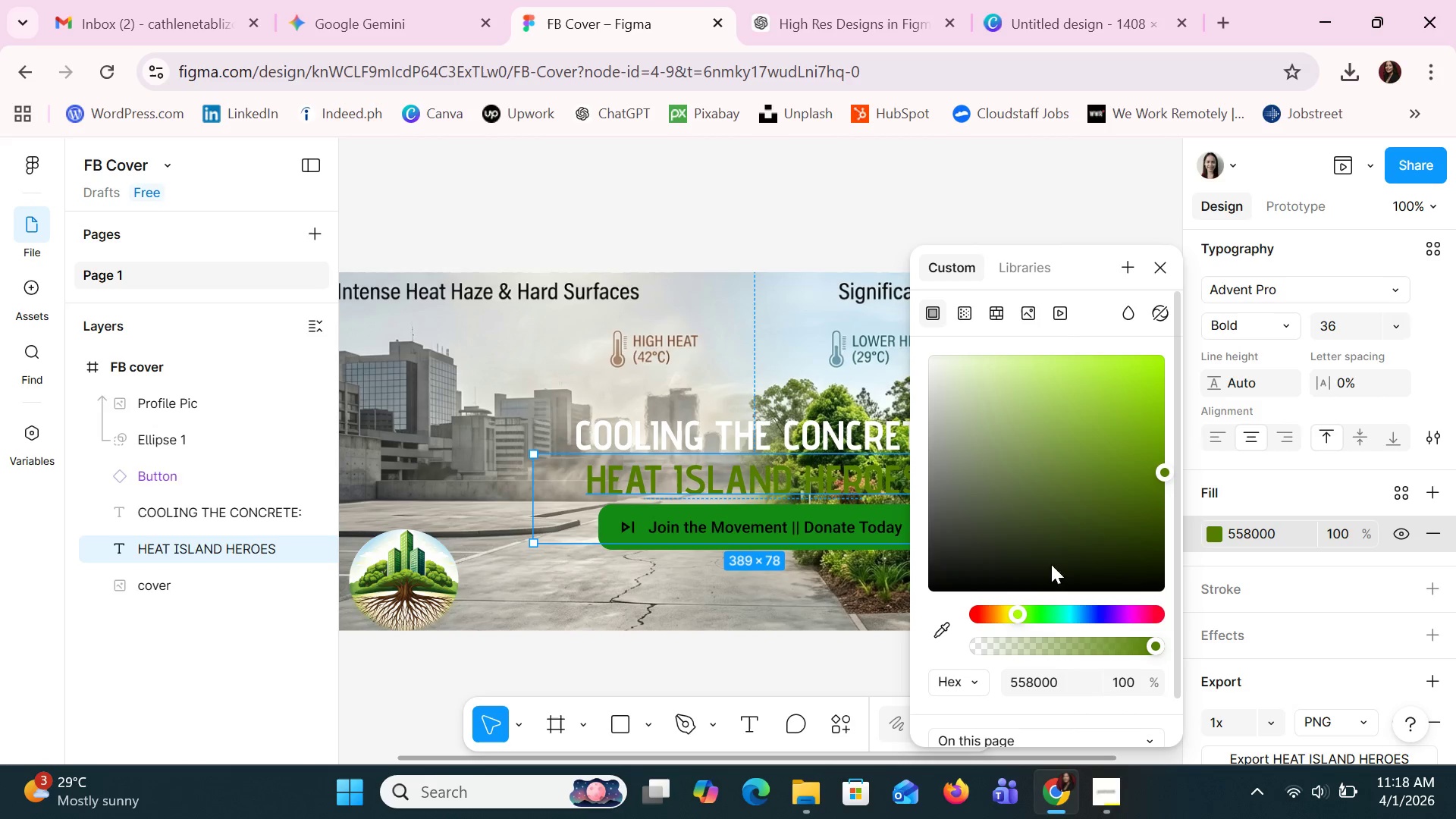 
left_click([1111, 448])
 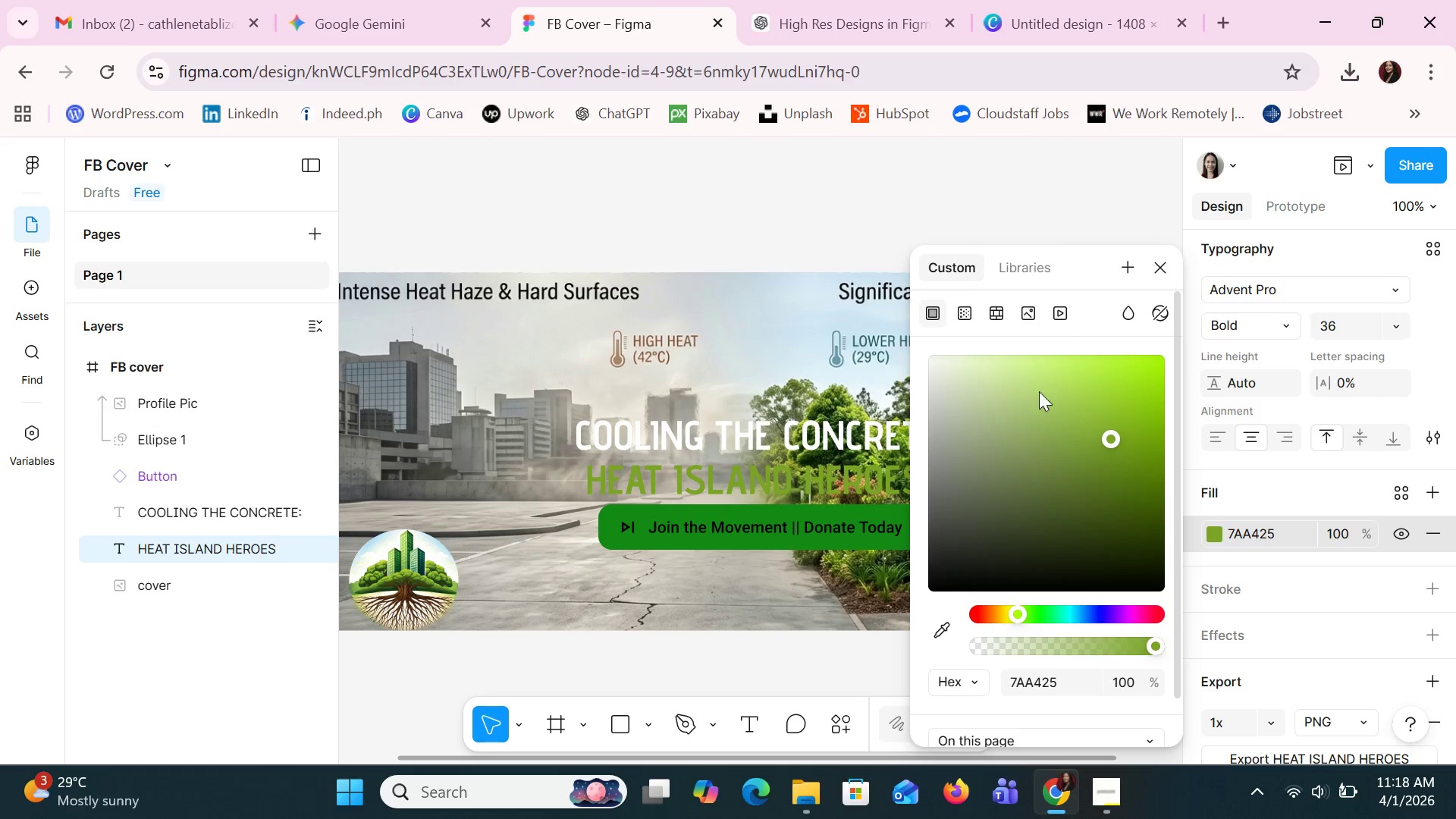 
left_click([1018, 377])
 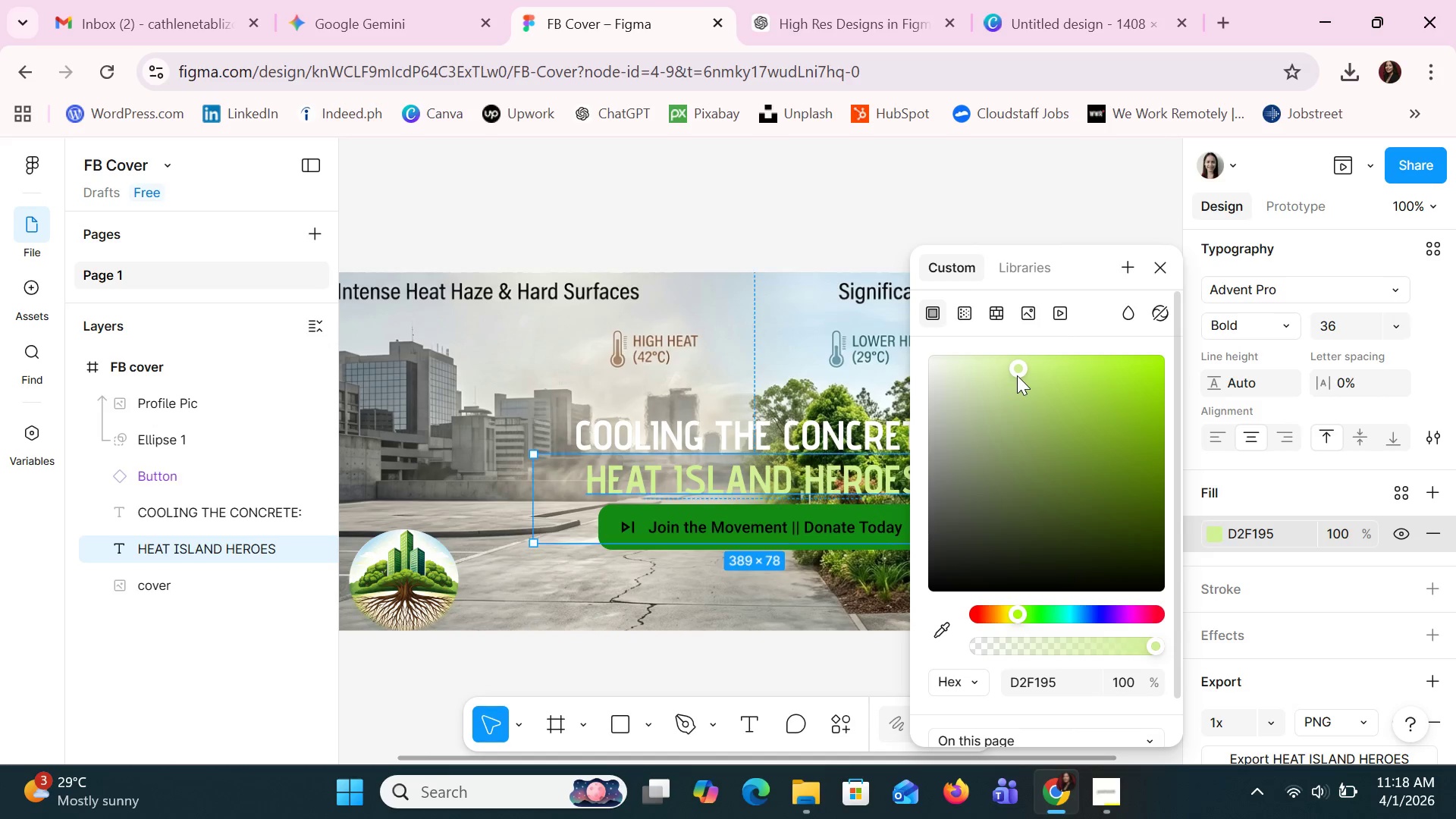 
left_click_drag(start_coordinate=[1019, 375], to_coordinate=[1003, 359])
 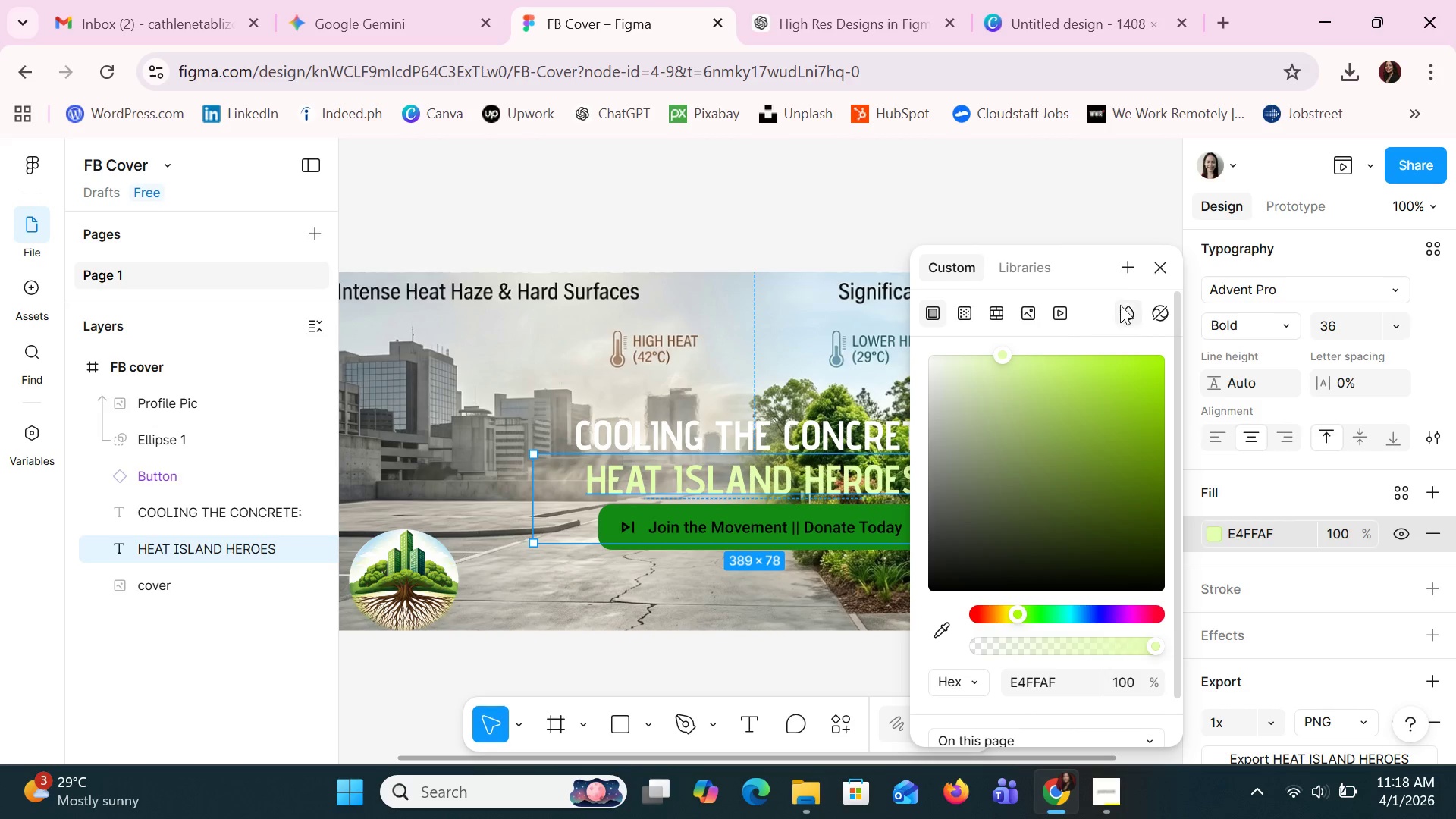 
left_click([1147, 274])
 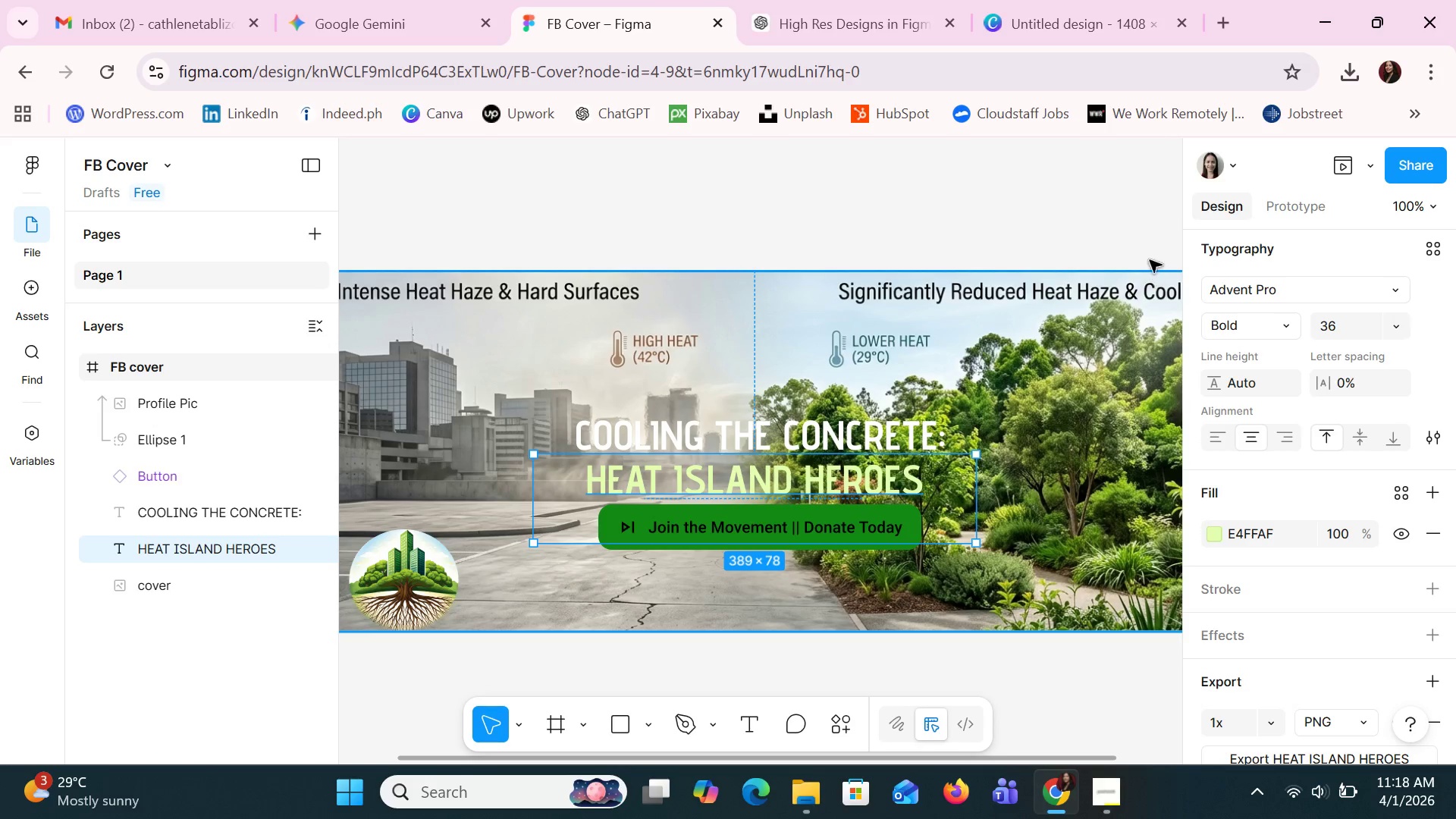 
left_click([1148, 253])
 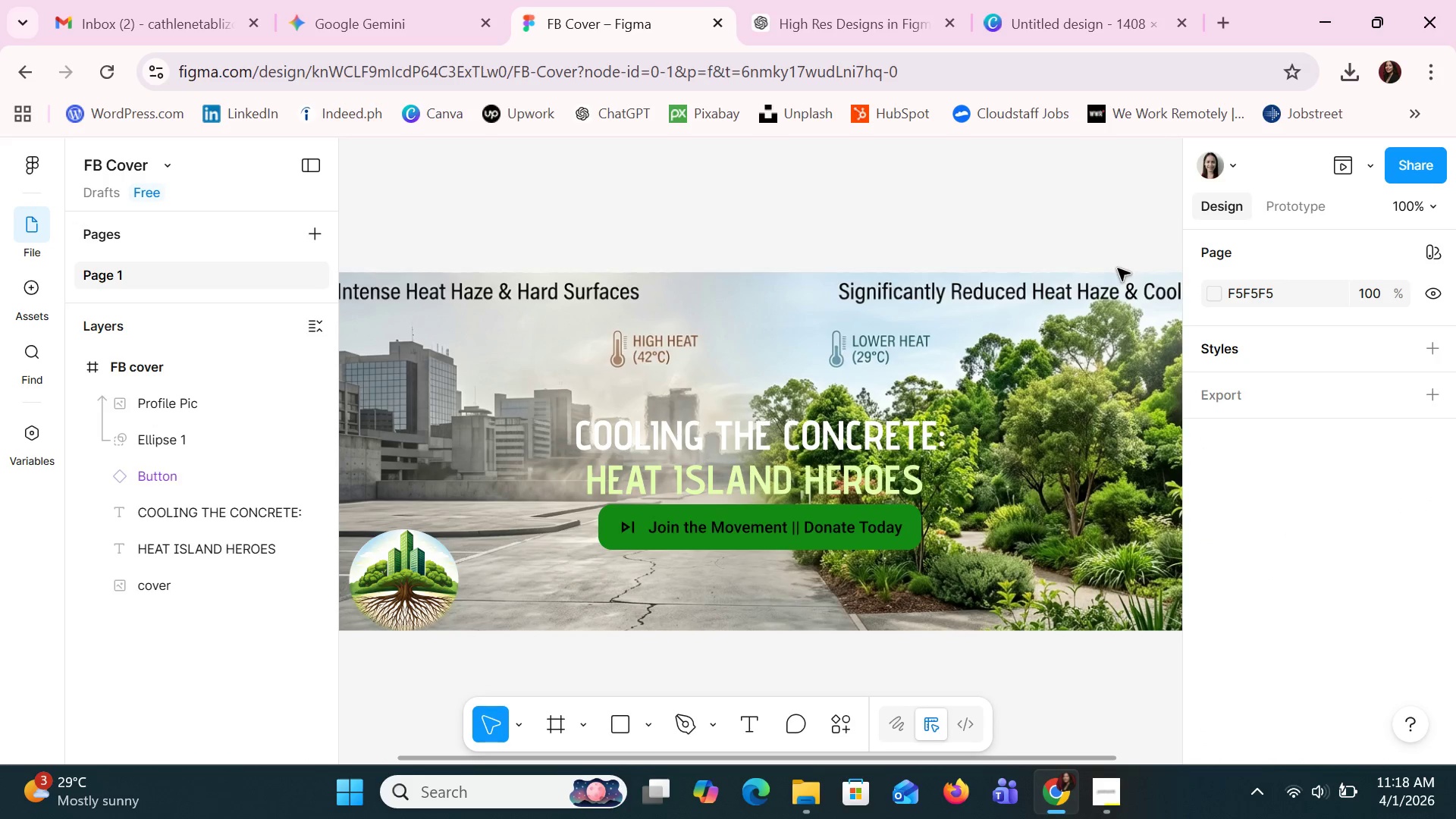 
left_click([1118, 246])
 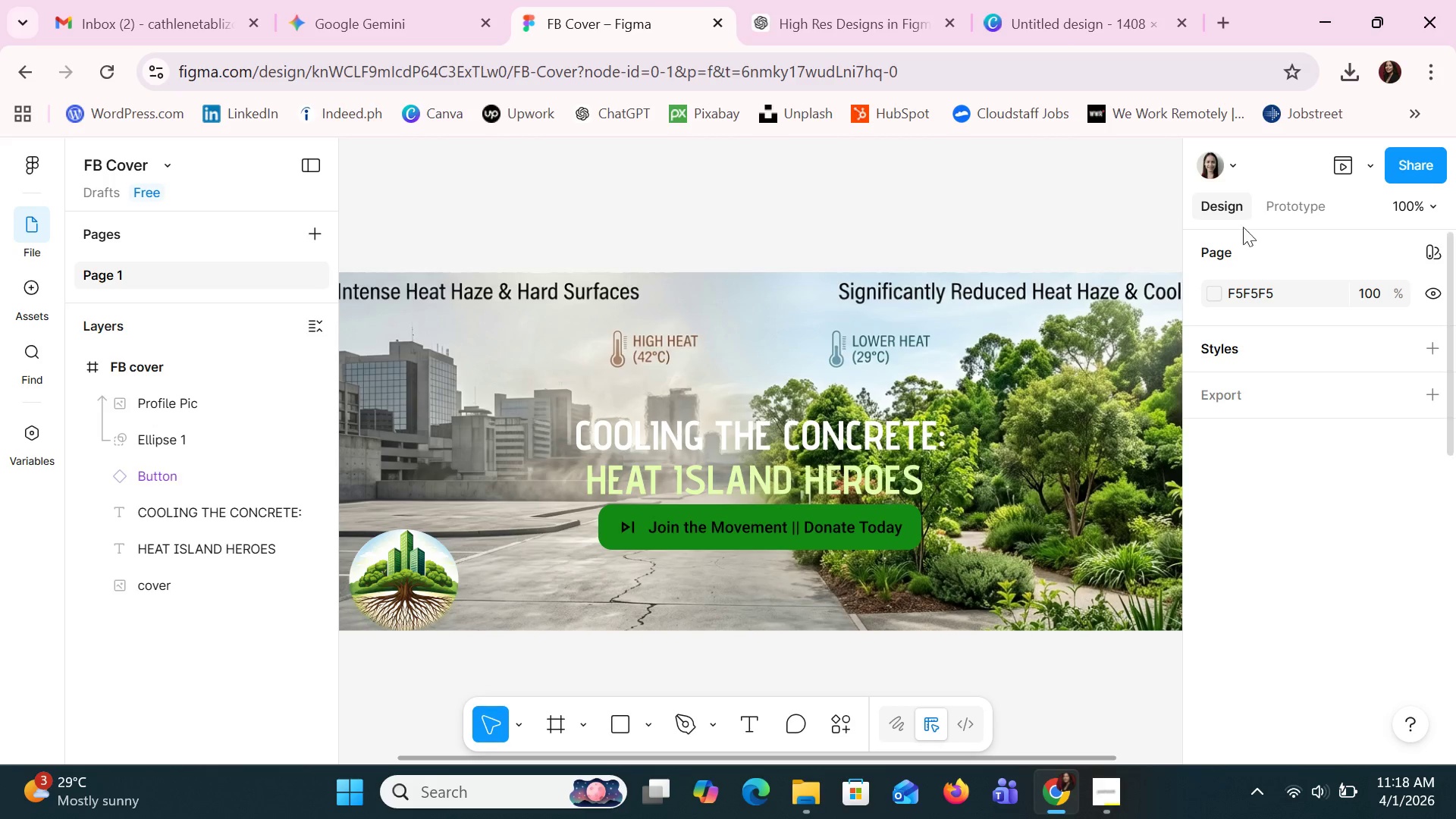 
mouse_move([1279, 212])
 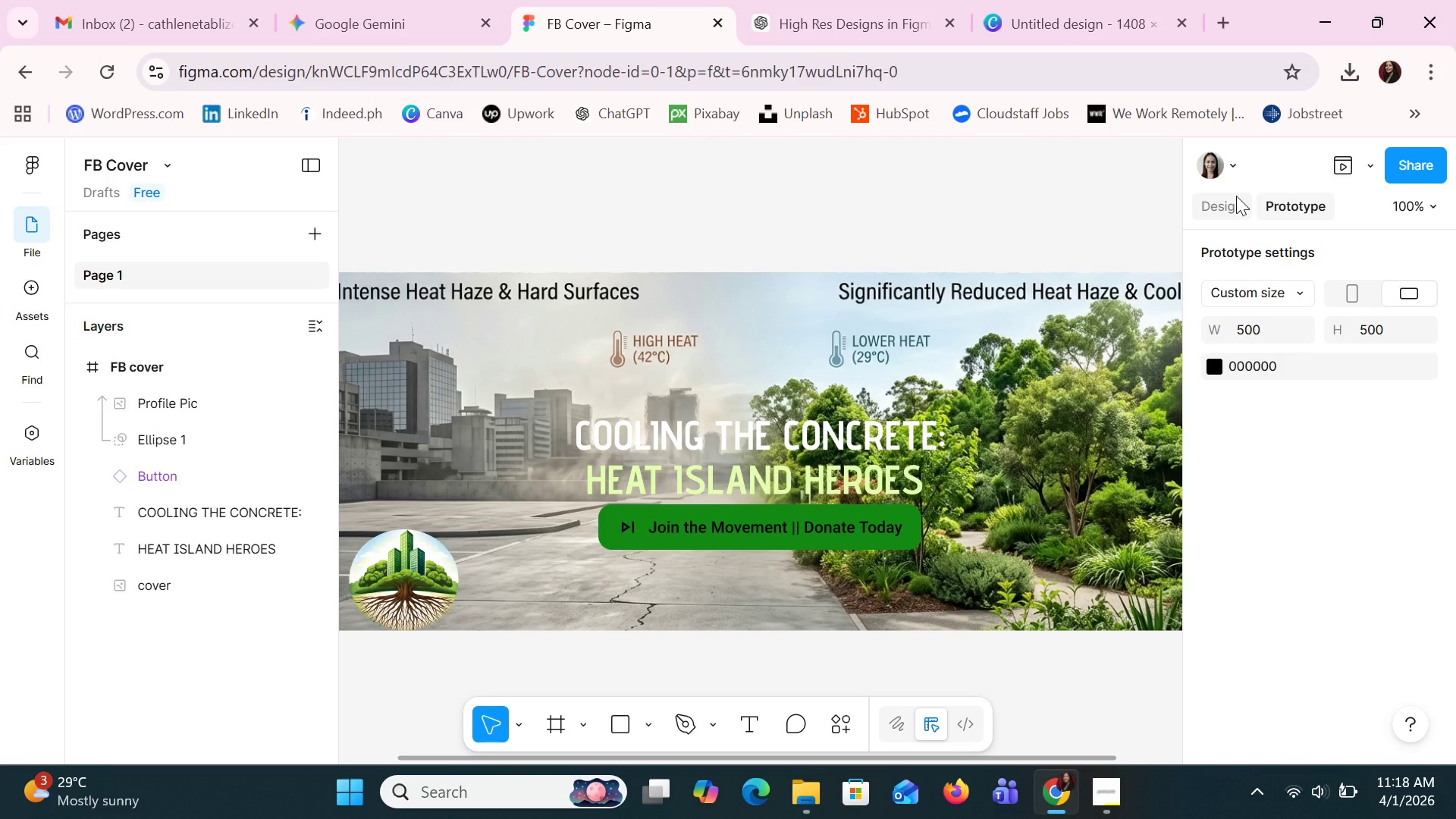 
left_click([1236, 196])
 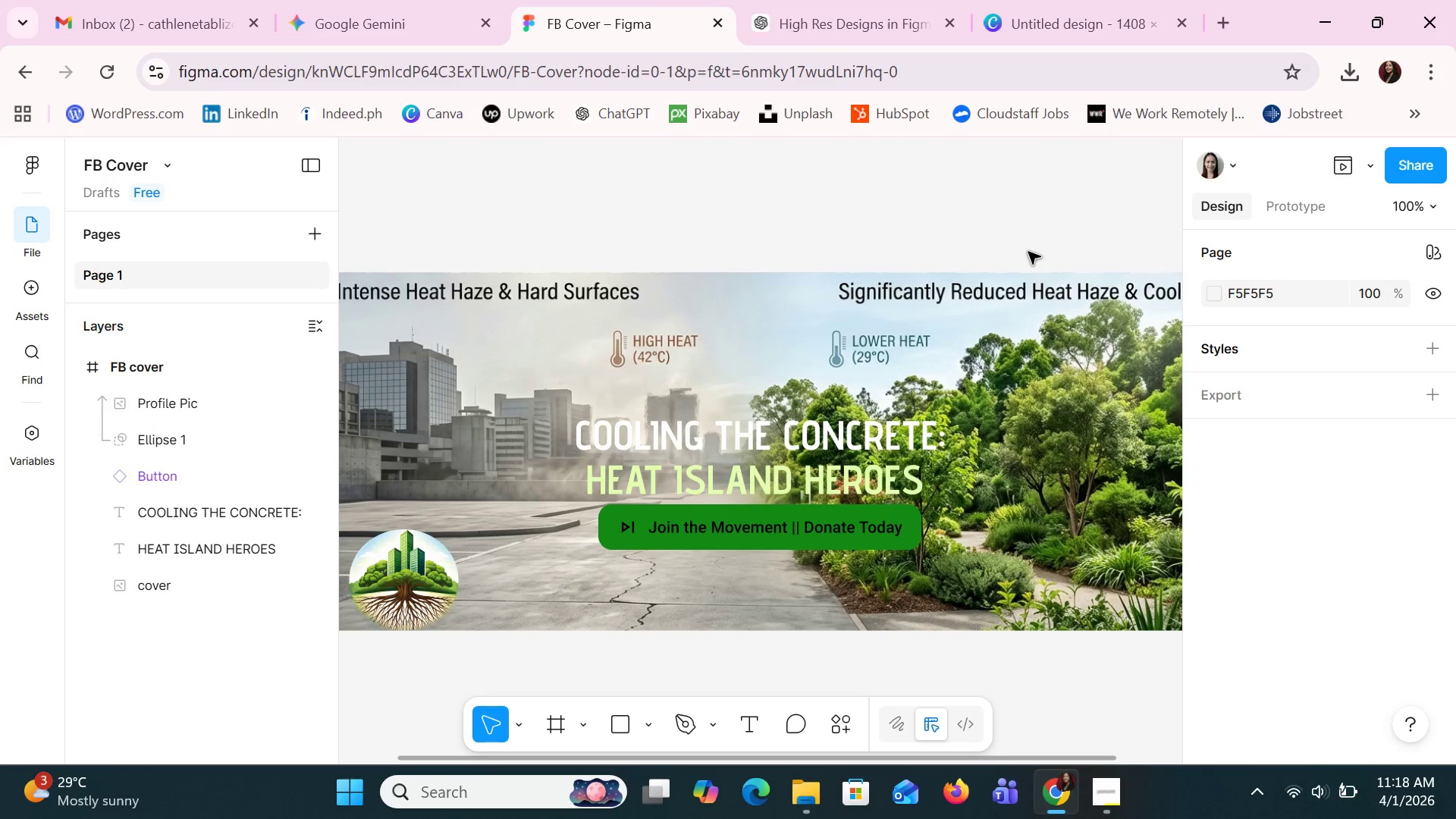 
left_click([1072, 397])
 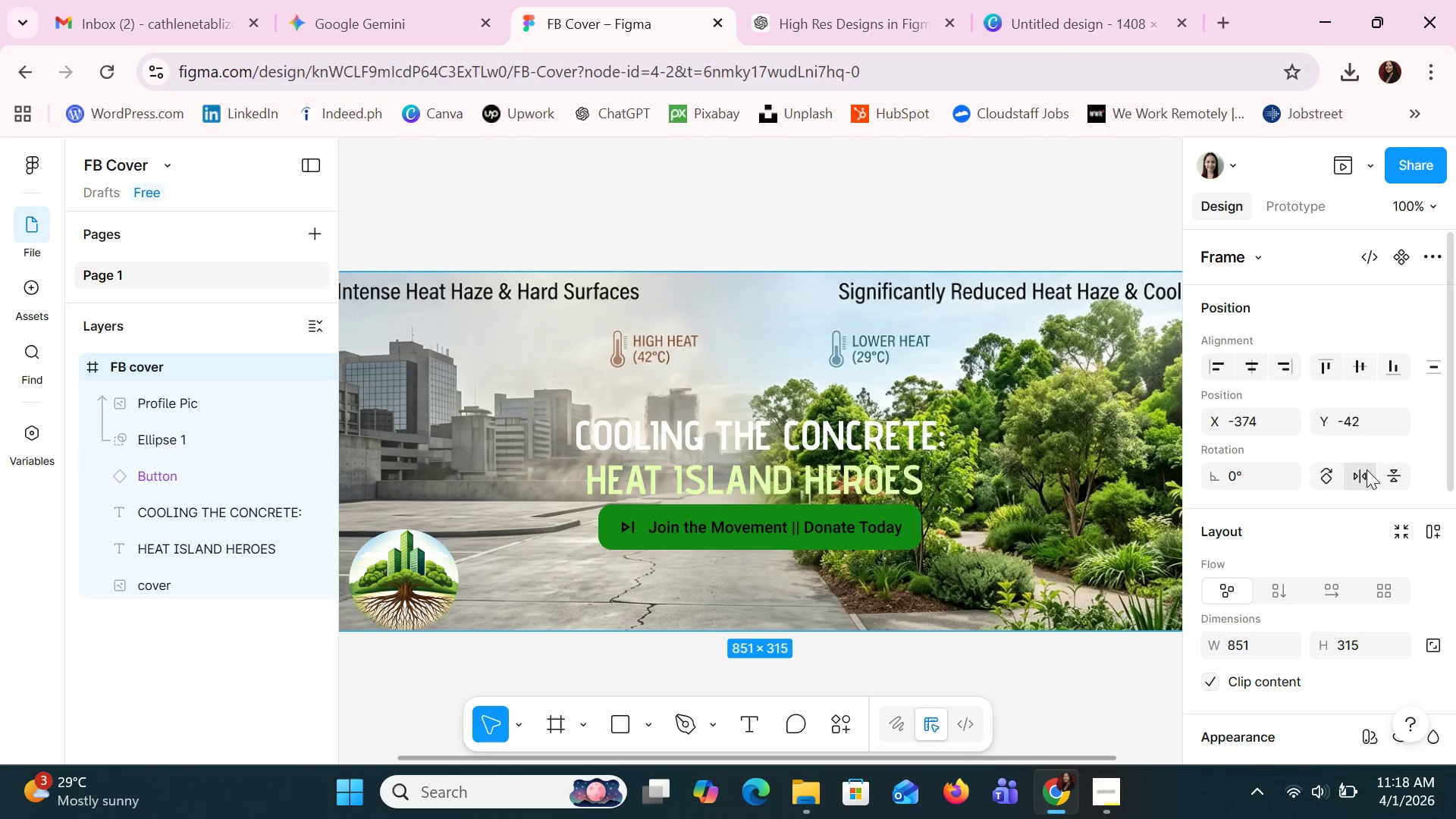 
scroll: coordinate [1398, 579], scroll_direction: down, amount: 7.0
 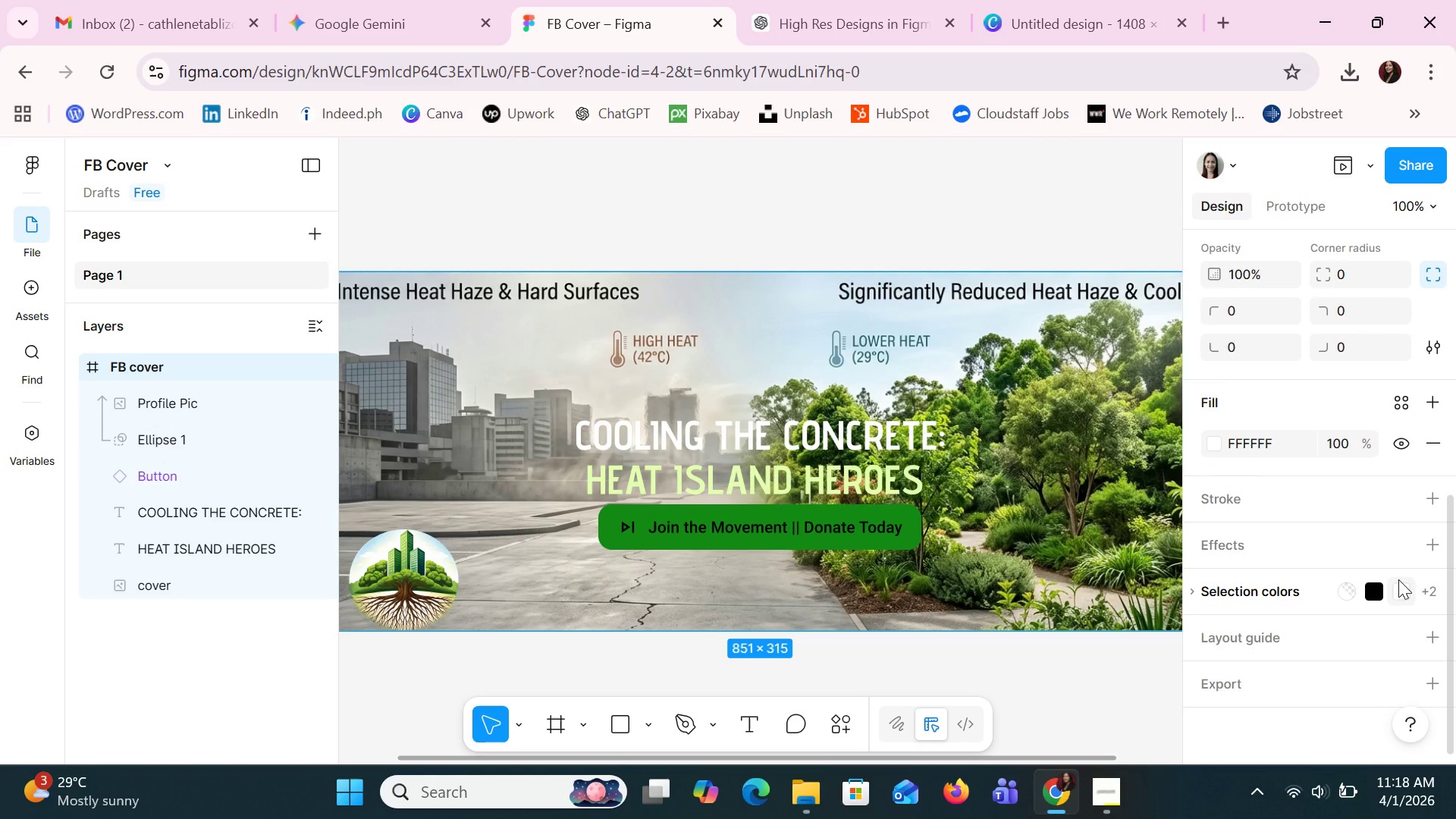 
scroll: coordinate [1293, 392], scroll_direction: up, amount: 4.0
 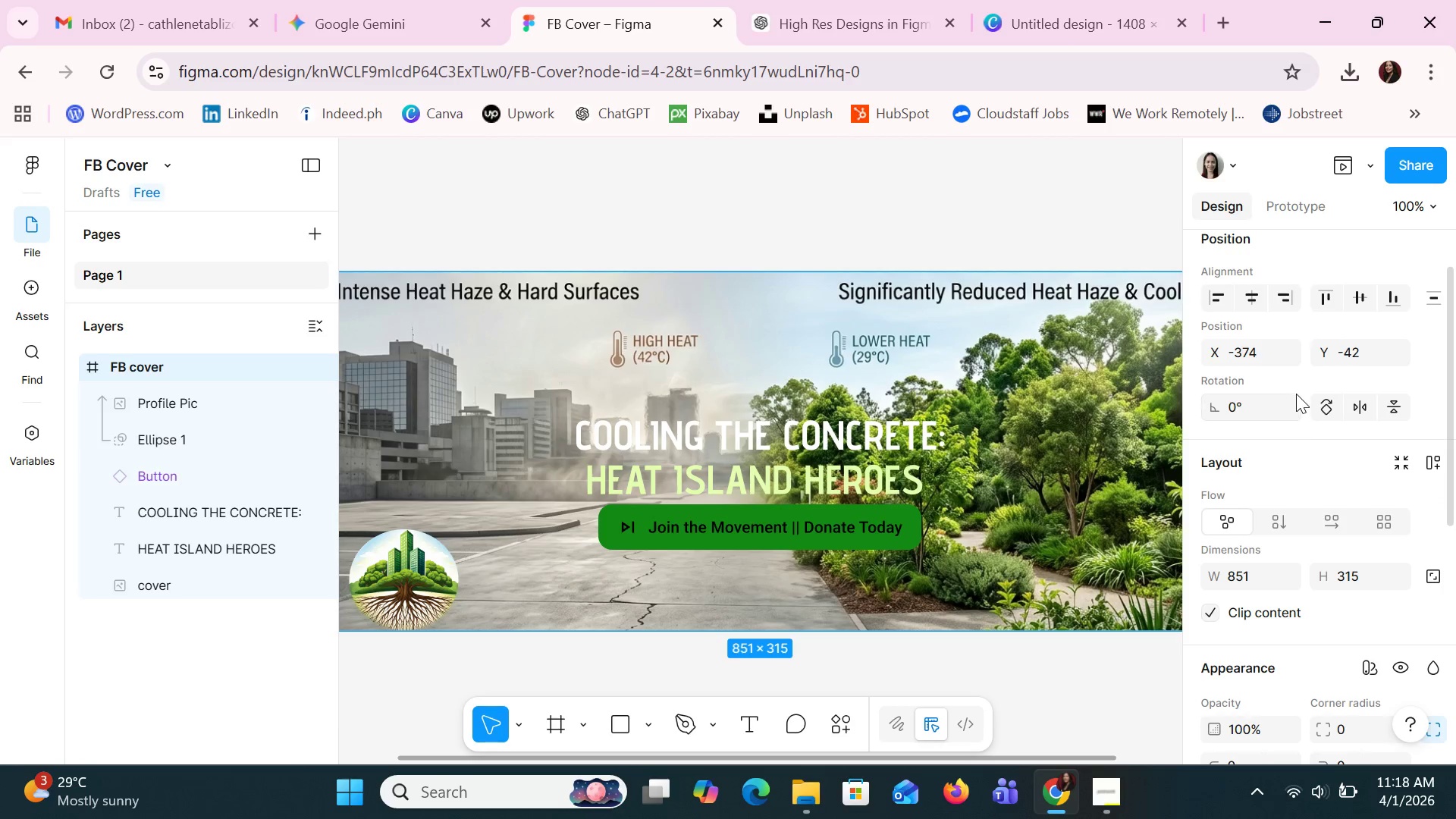 
scroll: coordinate [1296, 399], scroll_direction: down, amount: 6.0
 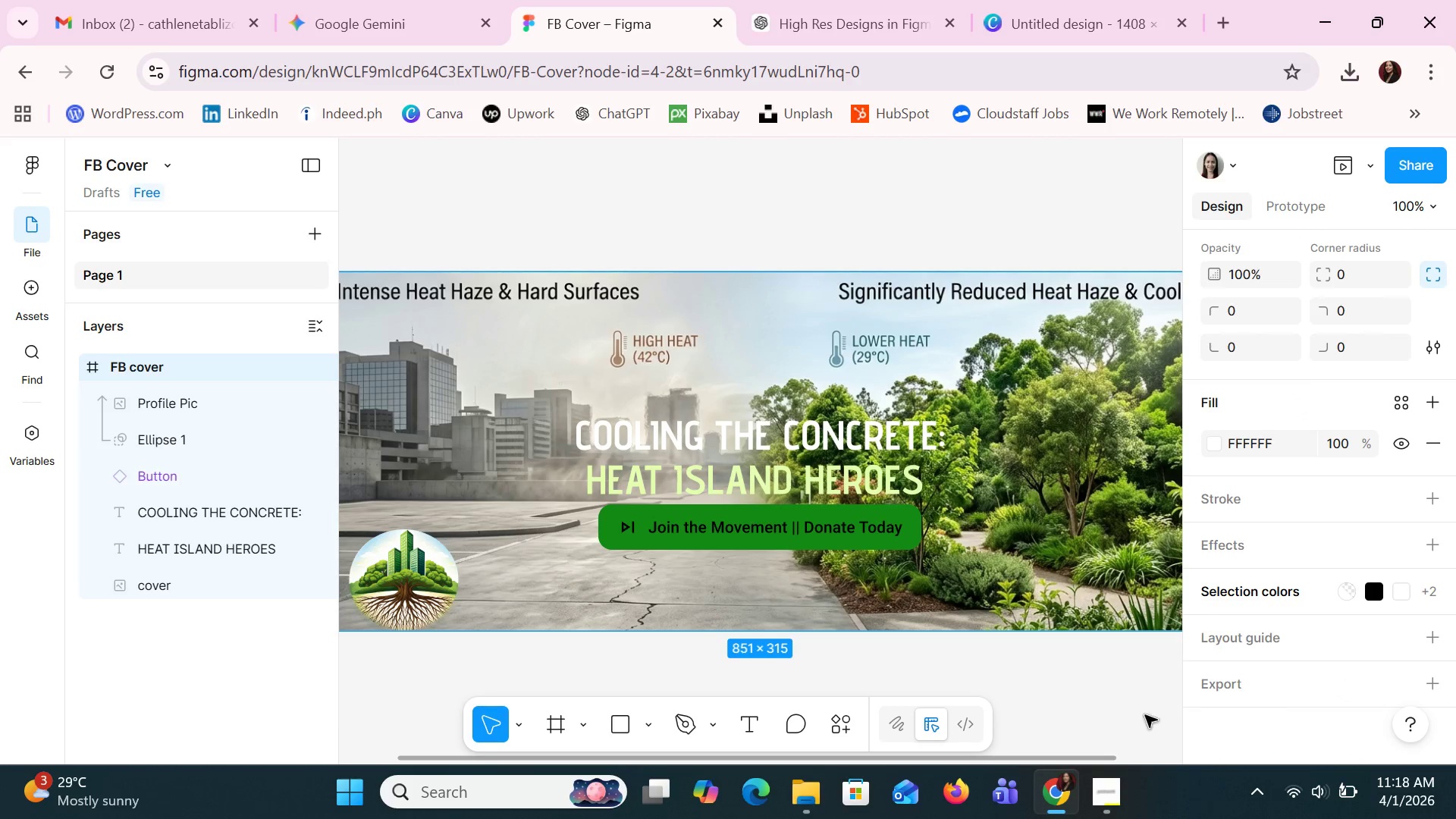 
left_click([1122, 792])